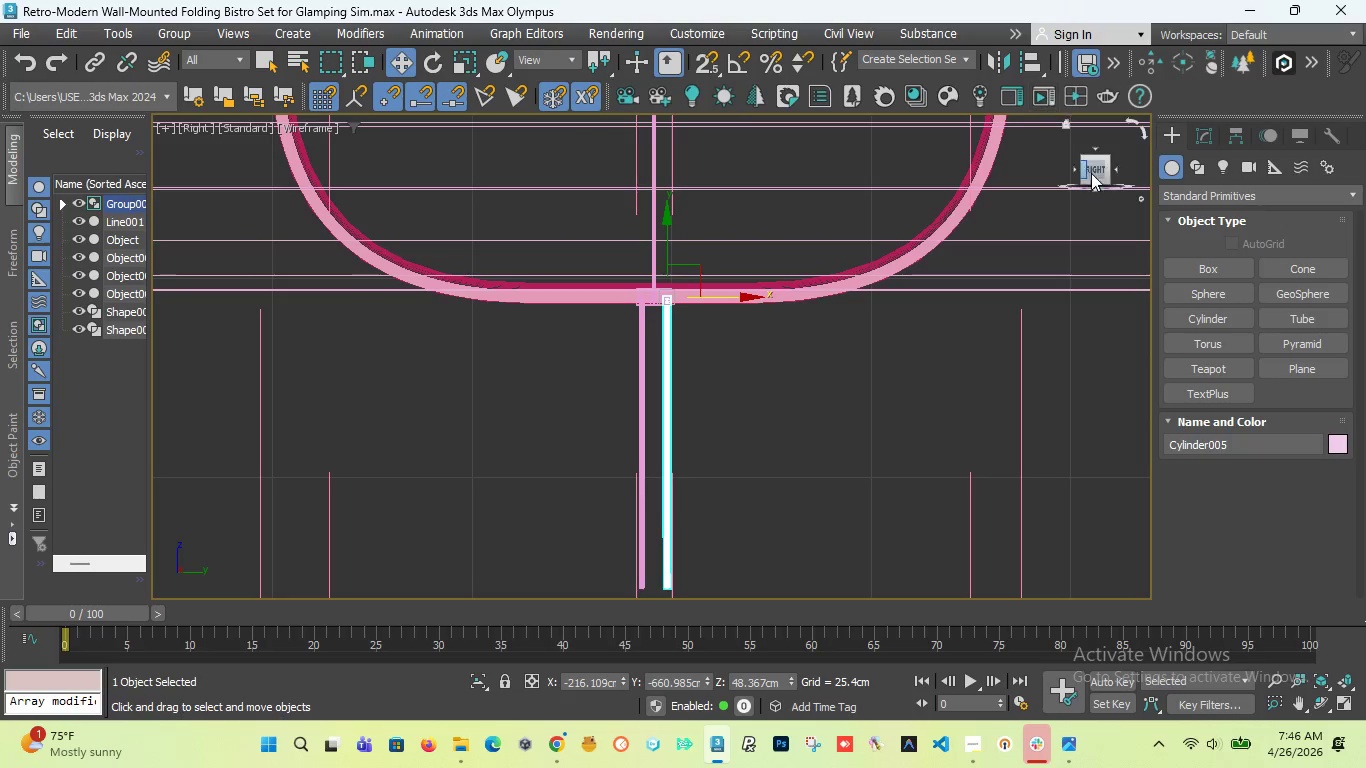 
left_click_drag(start_coordinate=[1100, 171], to_coordinate=[1137, 181])
 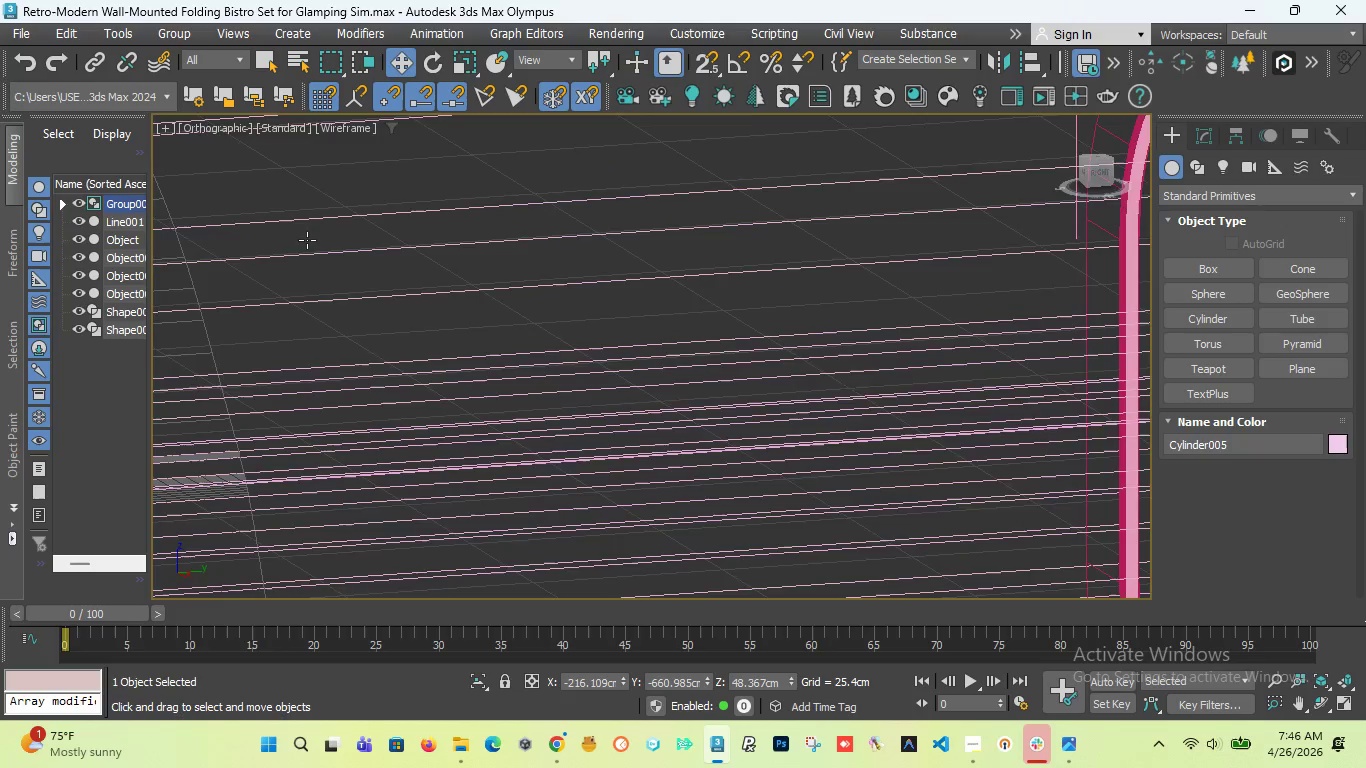 
scroll: coordinate [296, 246], scroll_direction: down, amount: 5.0
 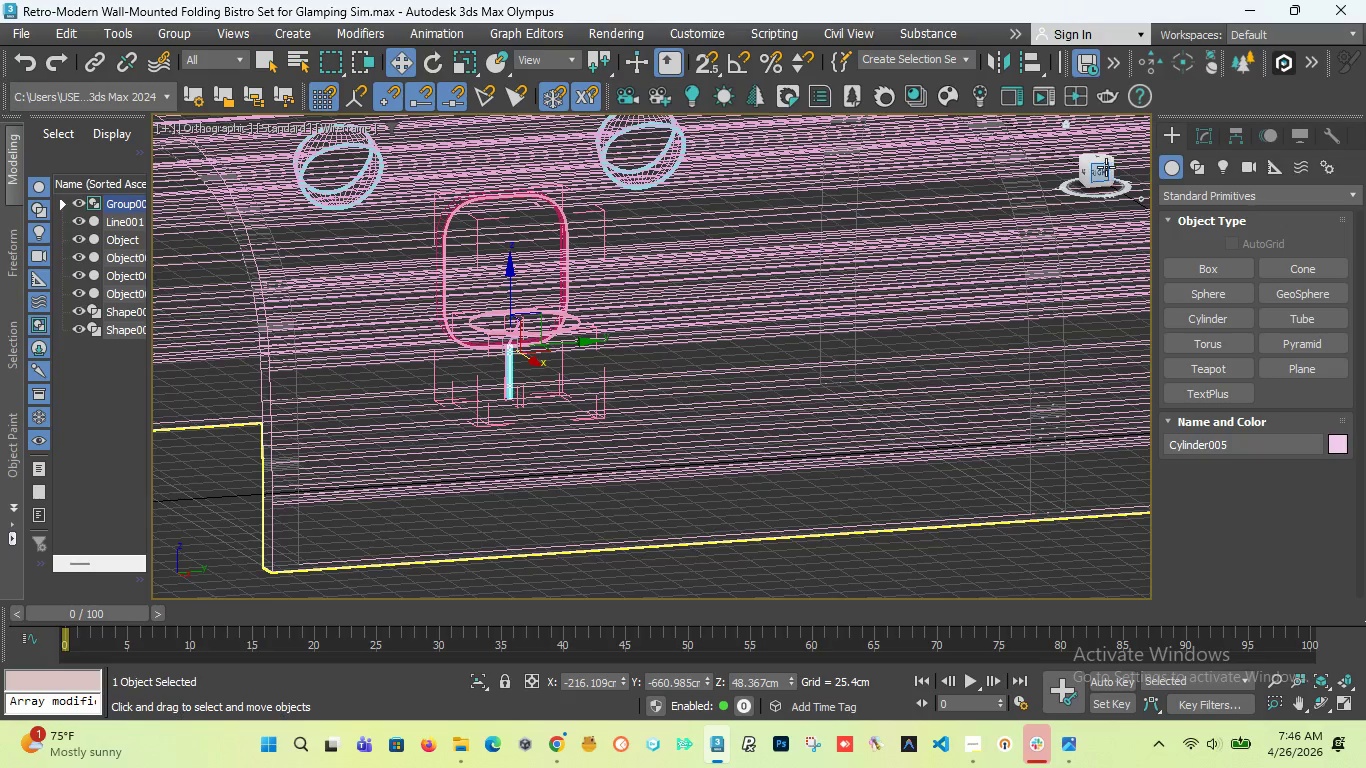 
left_click_drag(start_coordinate=[1104, 168], to_coordinate=[175, 174])
 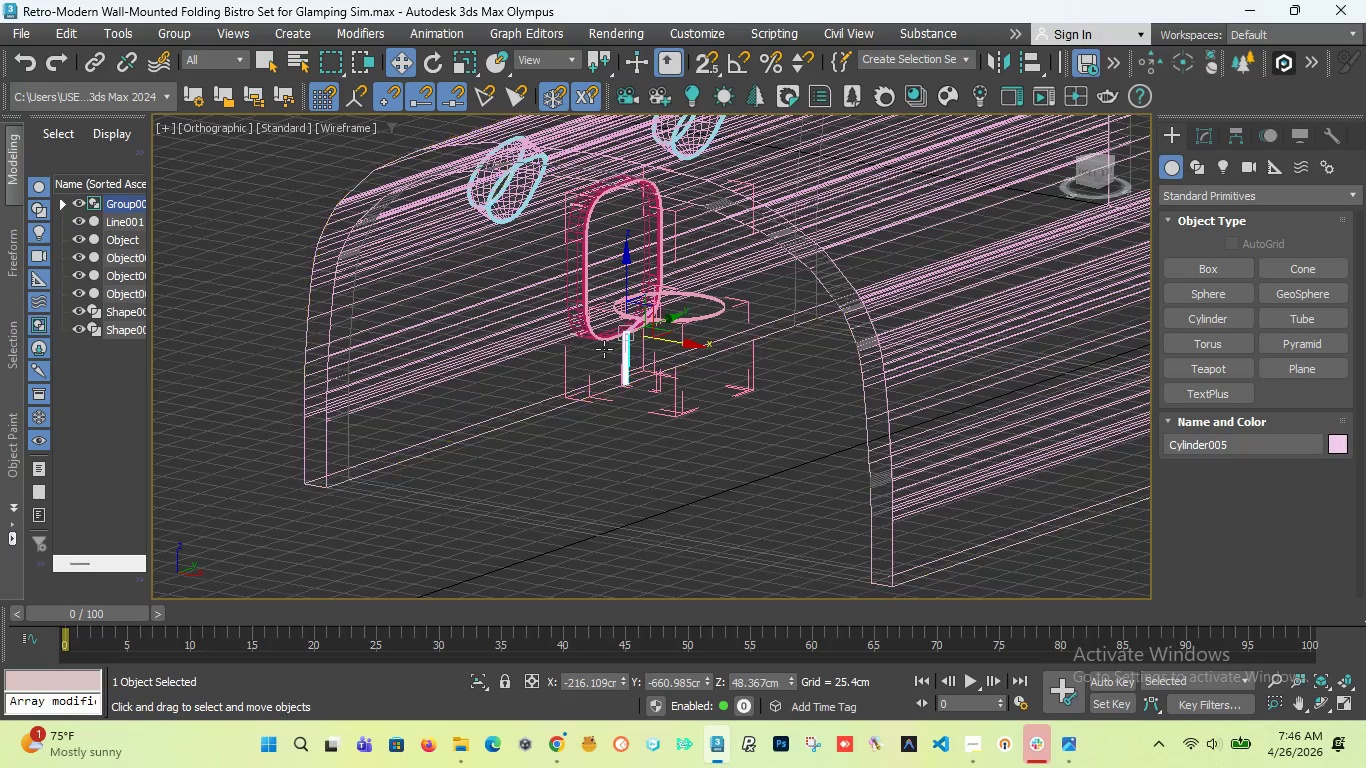 
scroll: coordinate [657, 309], scroll_direction: up, amount: 5.0
 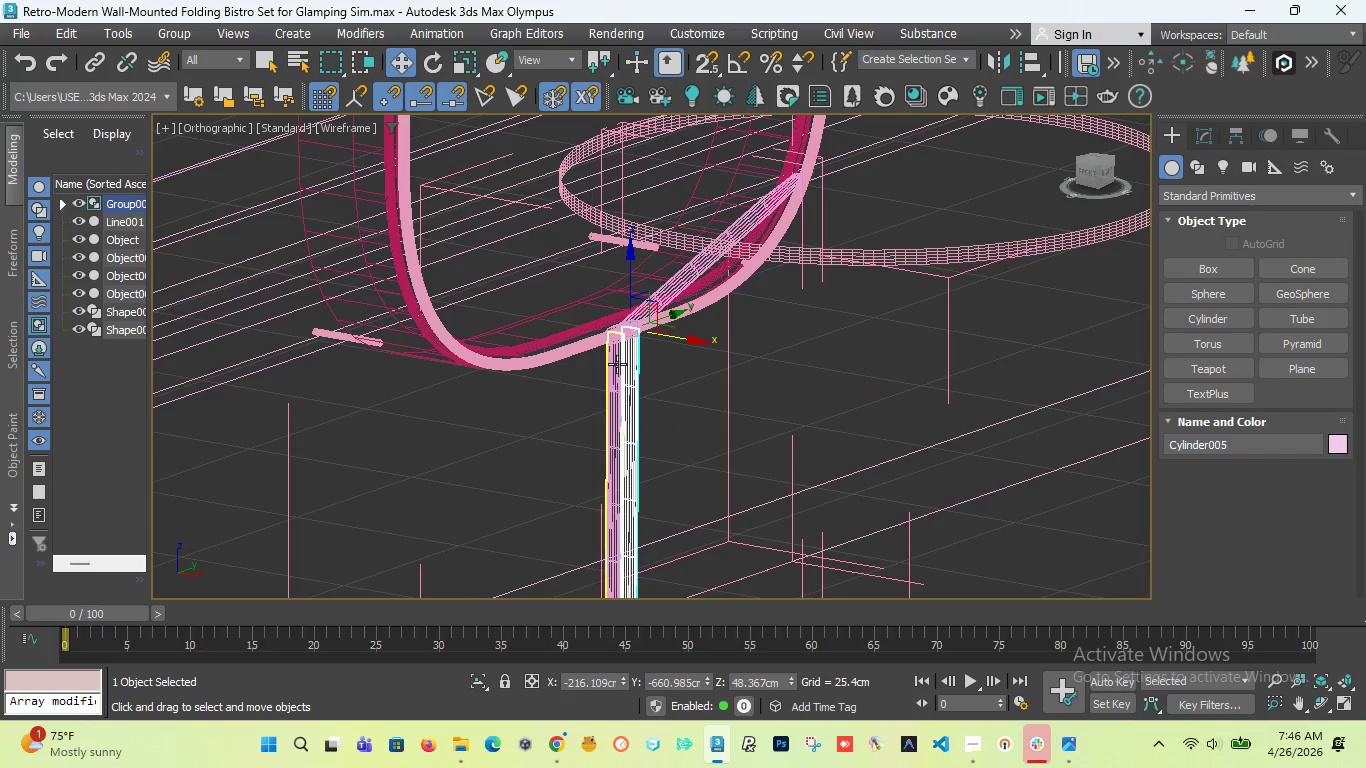 
scroll: coordinate [616, 368], scroll_direction: down, amount: 3.0
 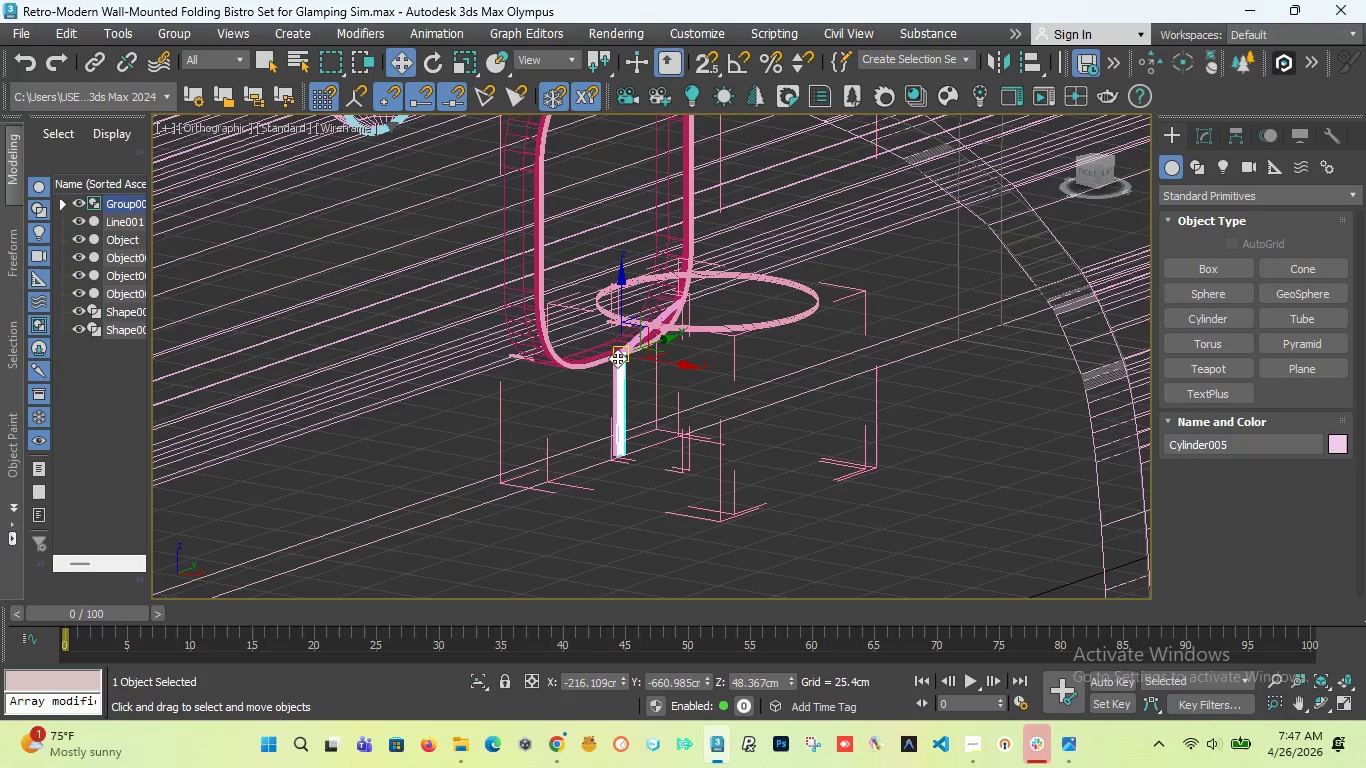 
wait(75.19)
 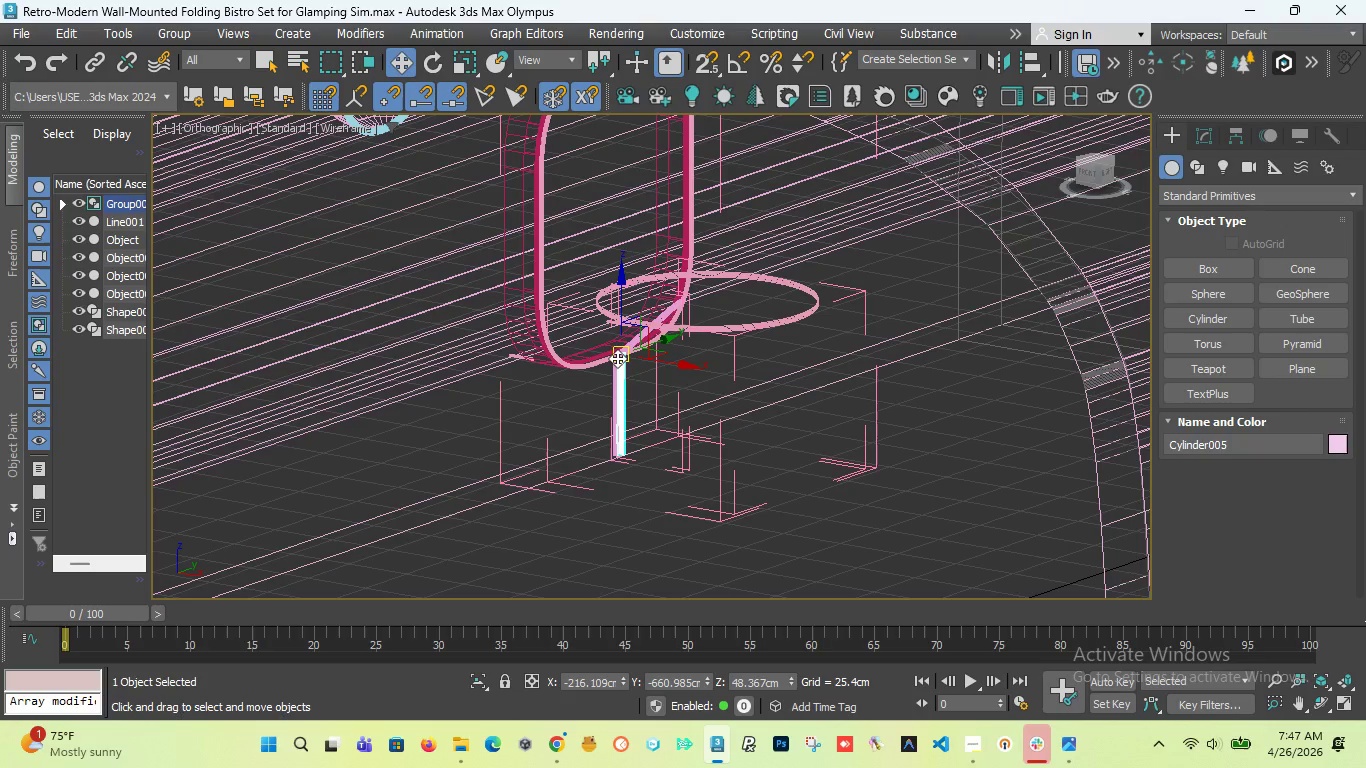 
scroll: coordinate [518, 219], scroll_direction: up, amount: 8.0
 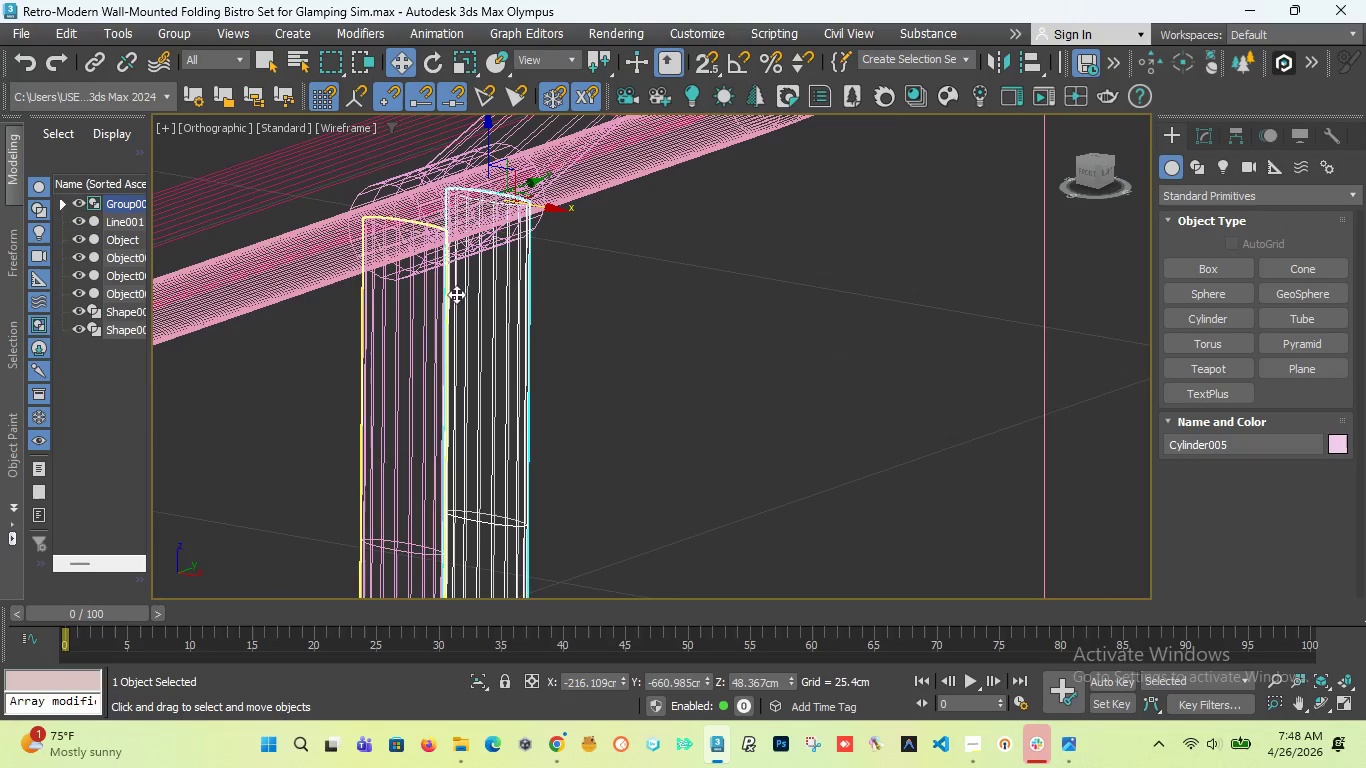 
scroll: coordinate [653, 242], scroll_direction: down, amount: 11.0
 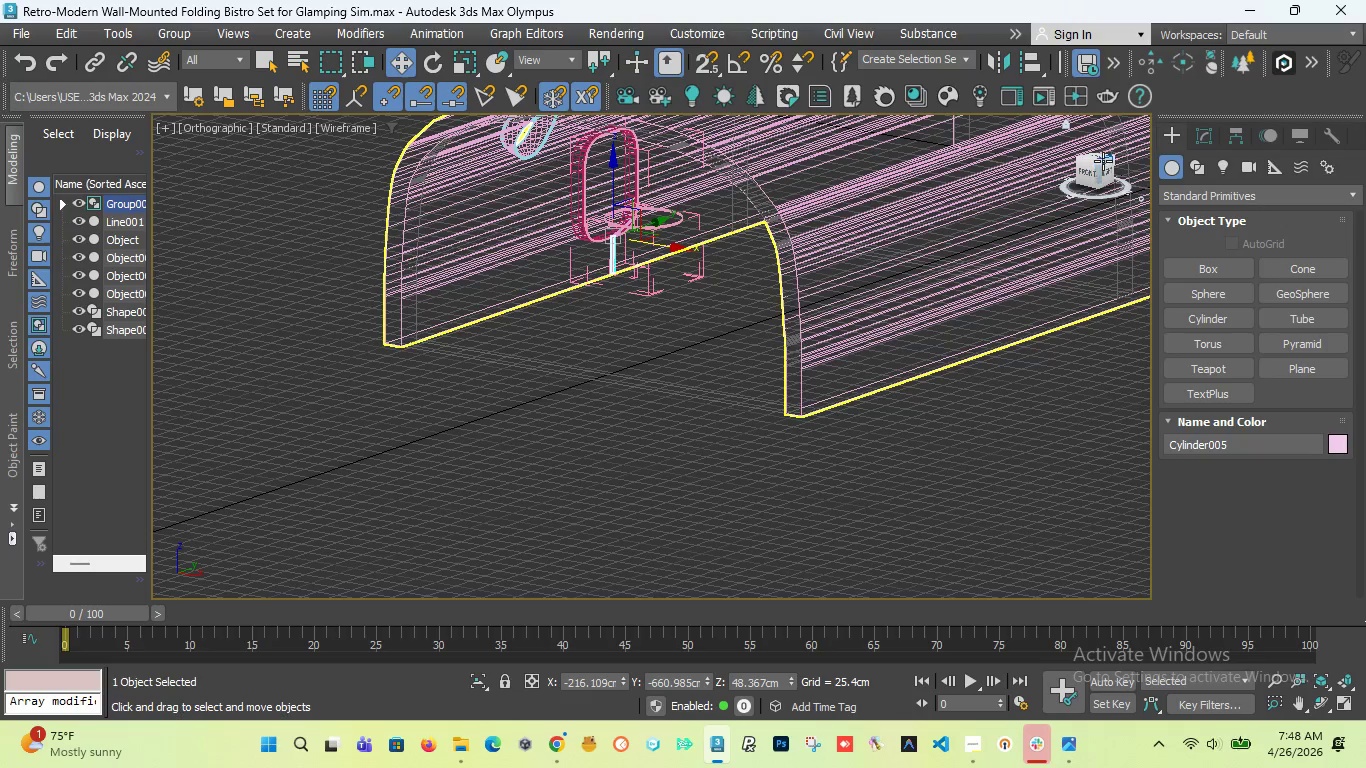 
left_click_drag(start_coordinate=[1103, 161], to_coordinate=[1146, 167])
 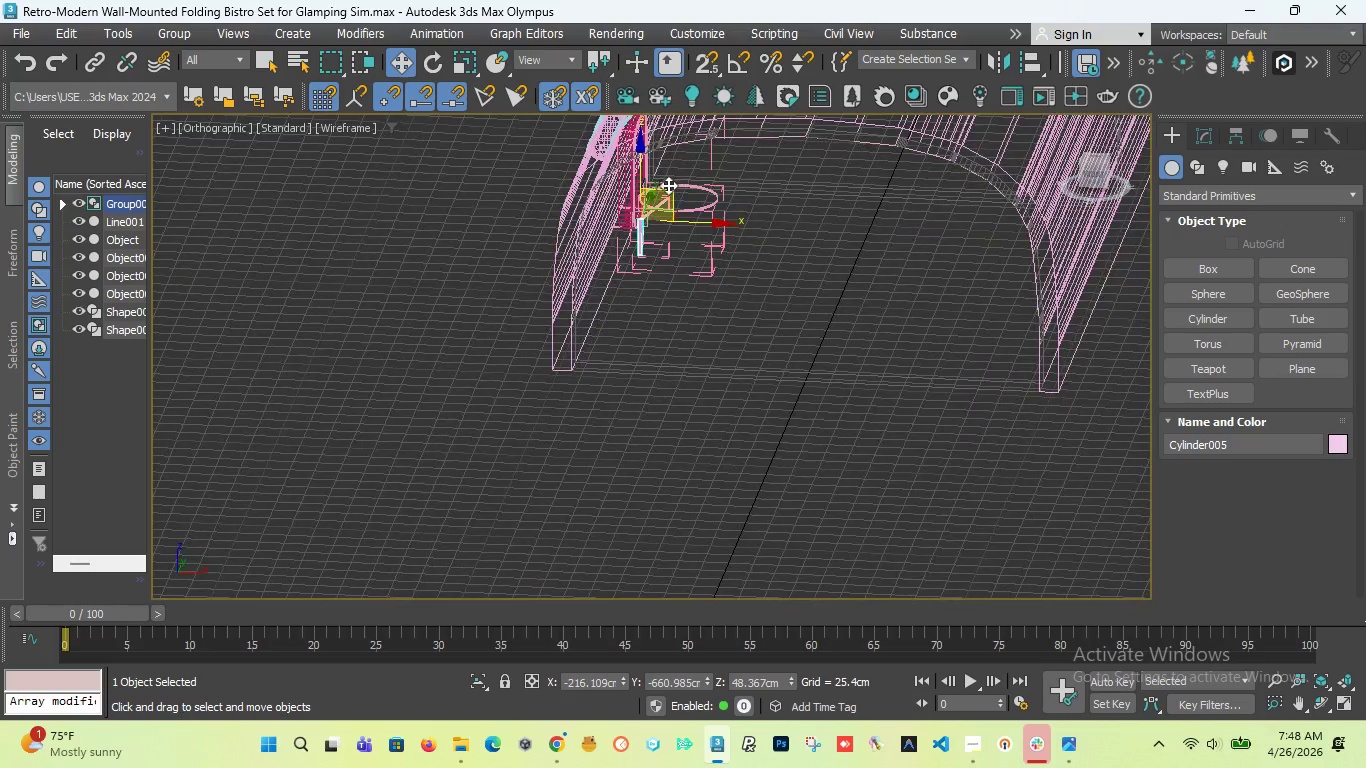 
scroll: coordinate [664, 219], scroll_direction: down, amount: 4.0
 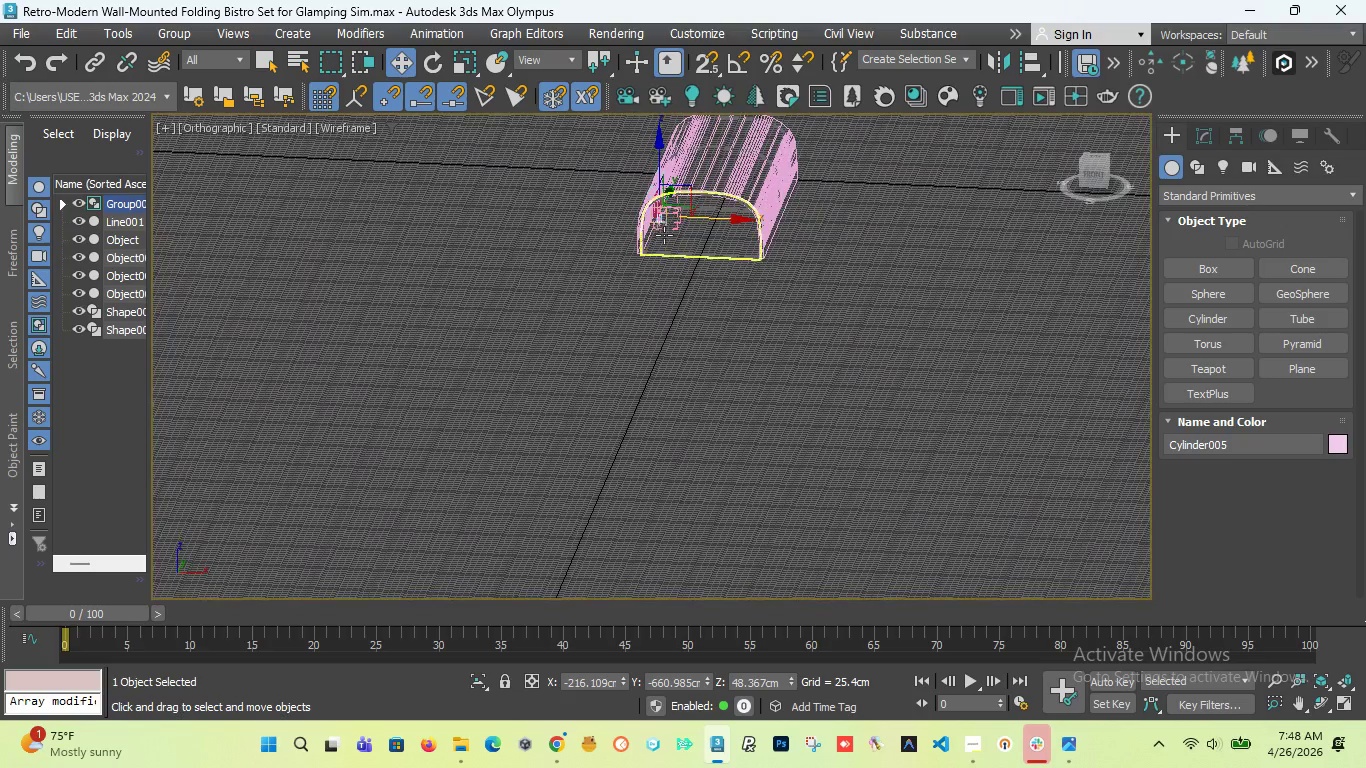 
scroll: coordinate [664, 187], scroll_direction: up, amount: 8.0
 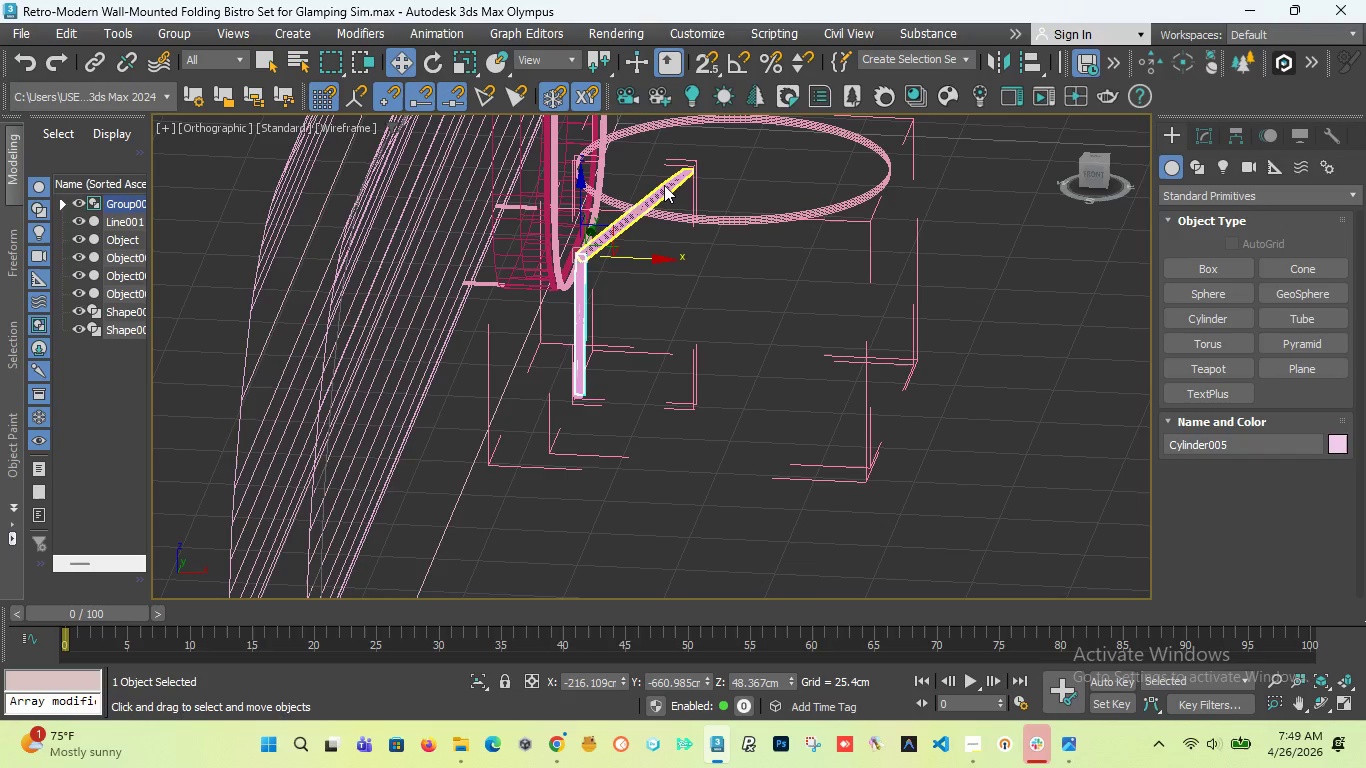 
wait(61.65)
 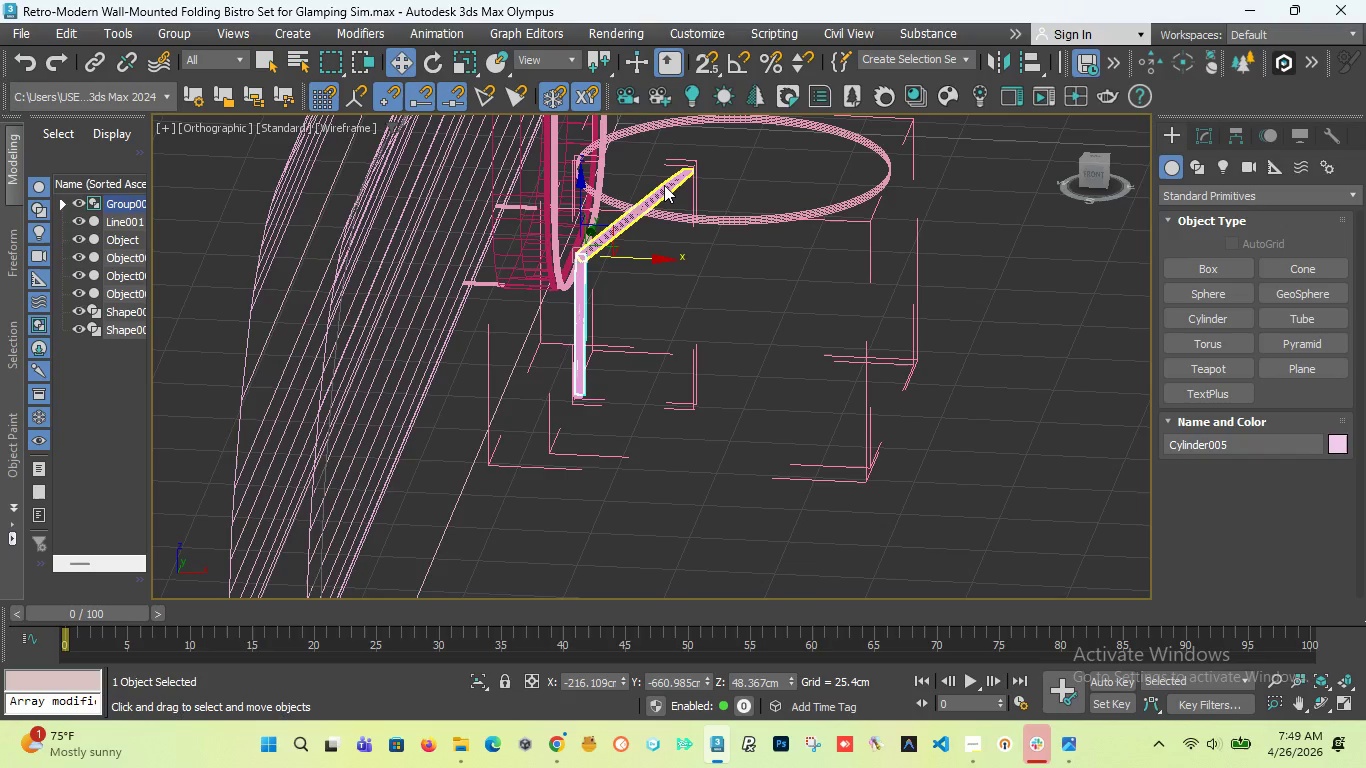 
scroll: coordinate [533, 270], scroll_direction: down, amount: 1.0
 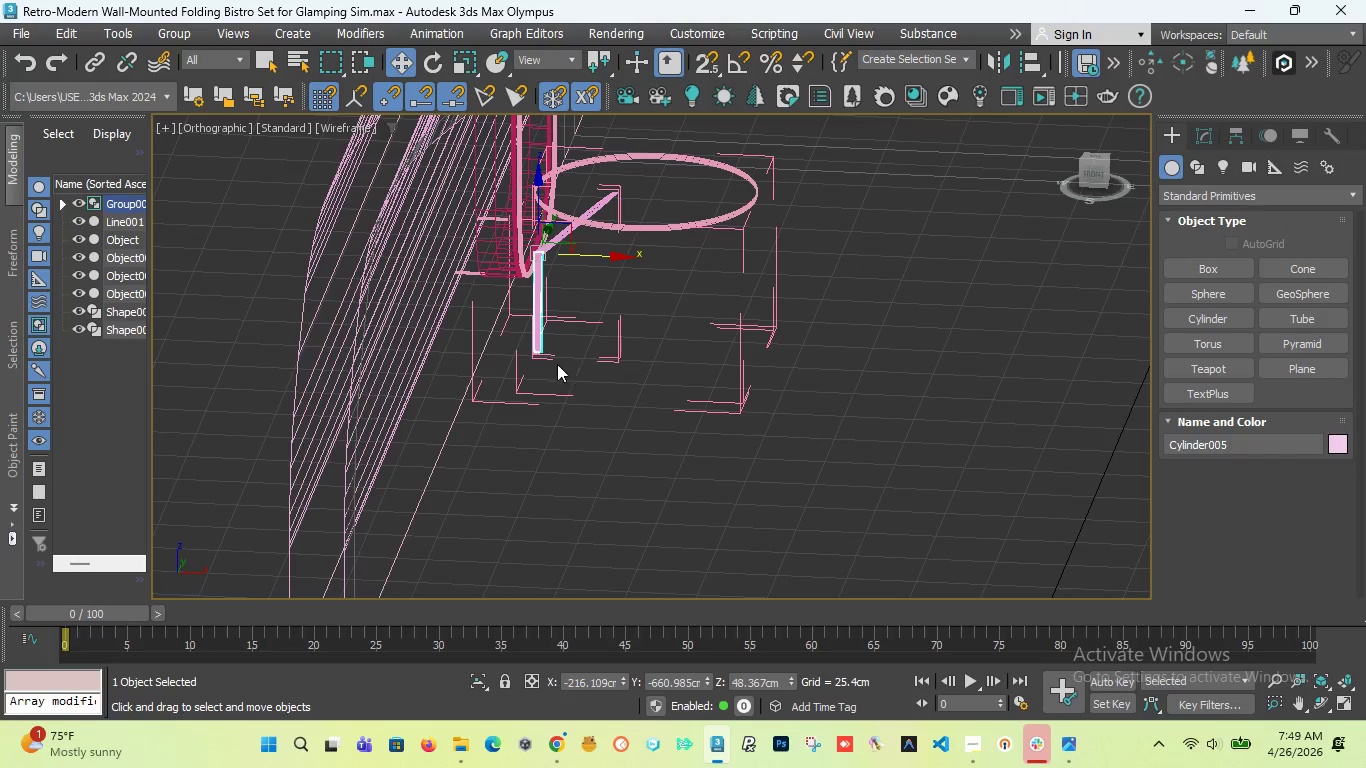 
scroll: coordinate [464, 337], scroll_direction: none, amount: 0.0
 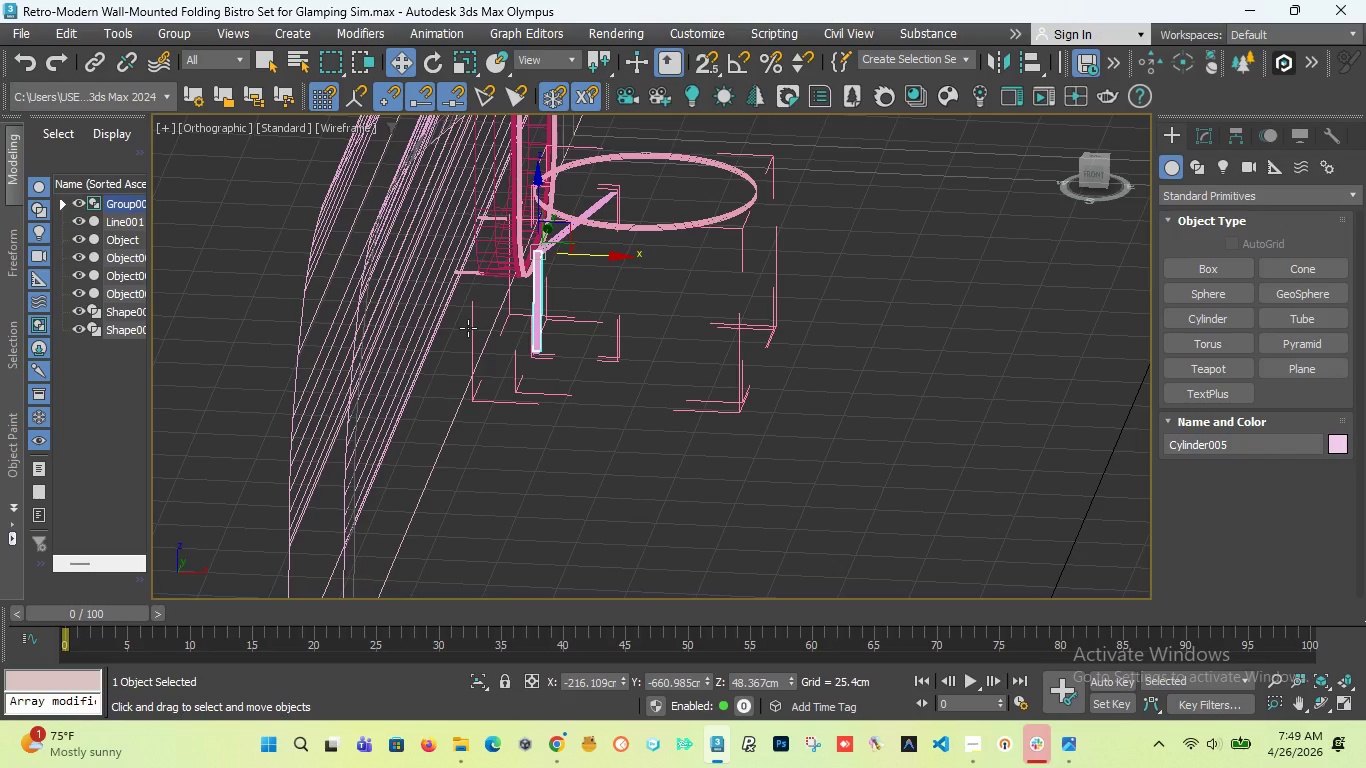 
key(F)
 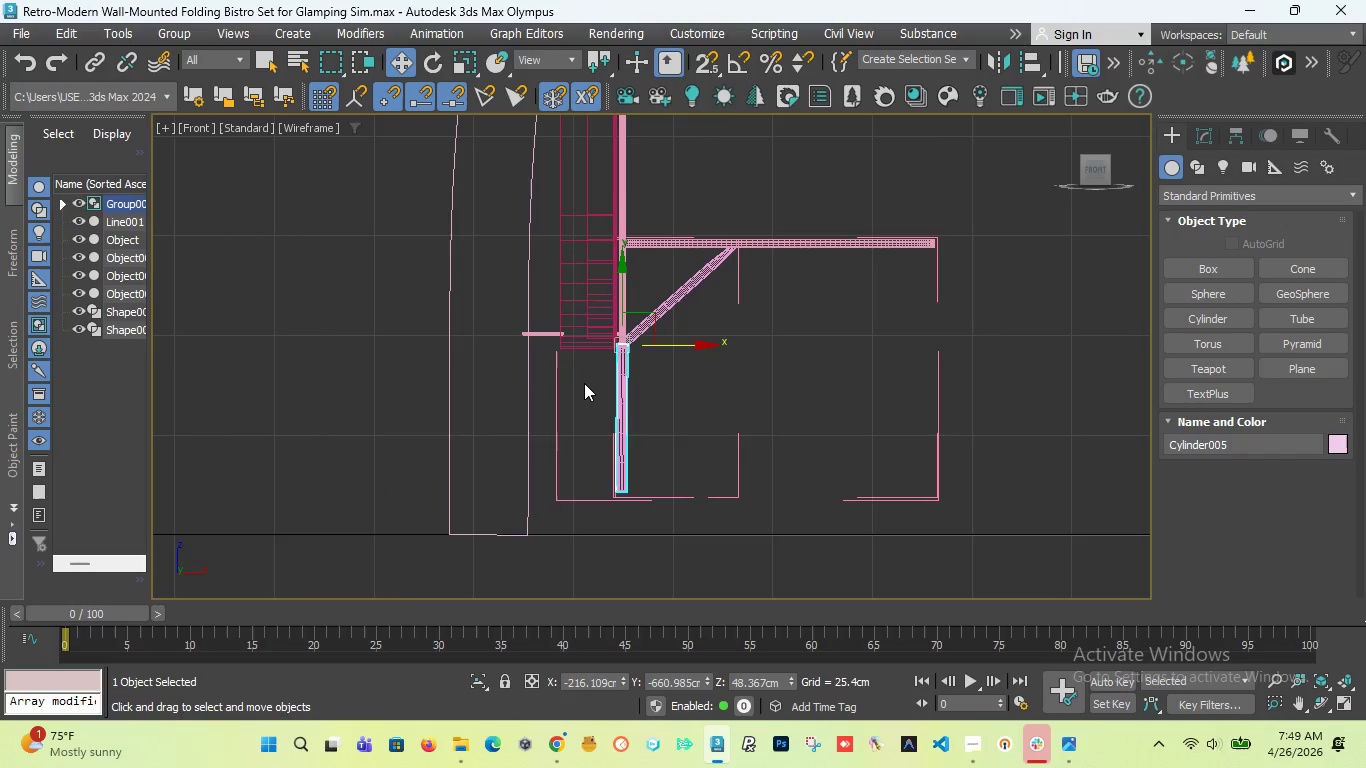 
scroll: coordinate [518, 380], scroll_direction: up, amount: 2.0
 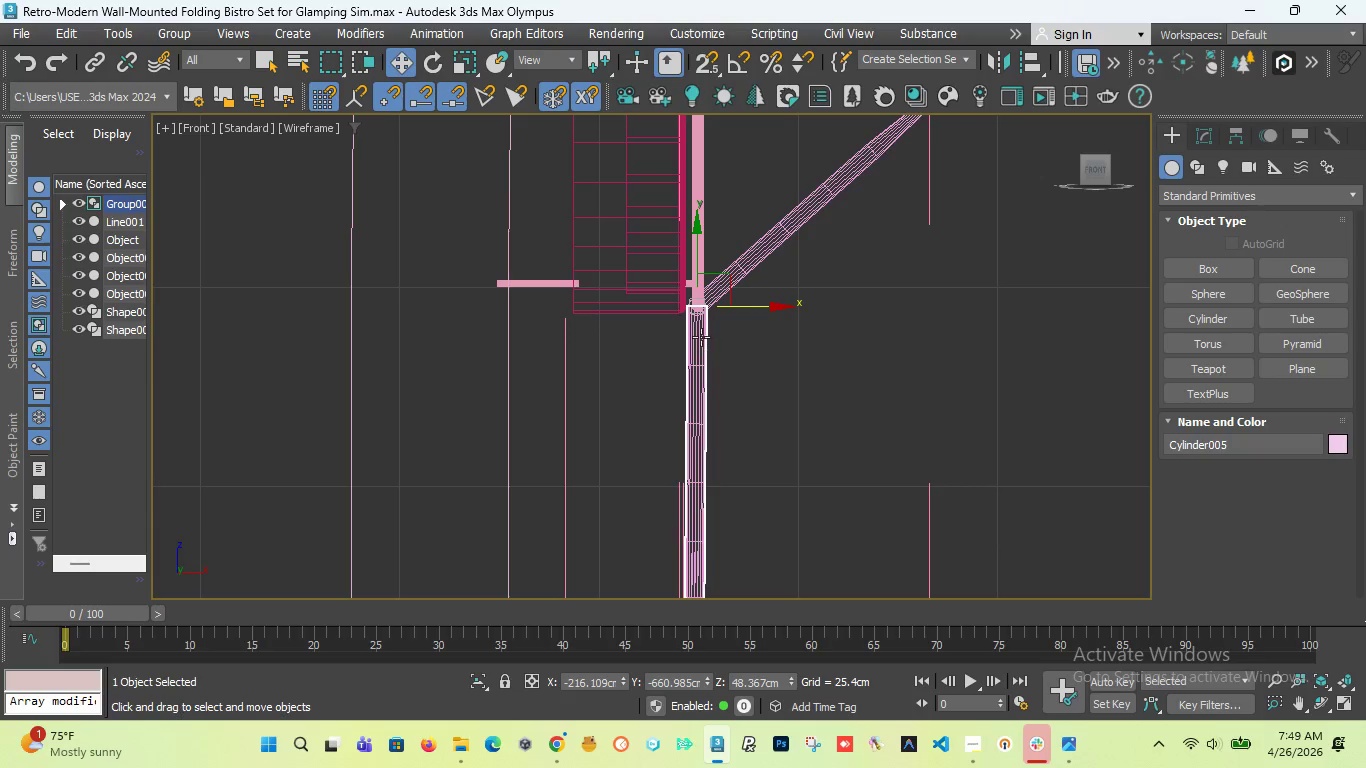 
left_click([462, 60])
 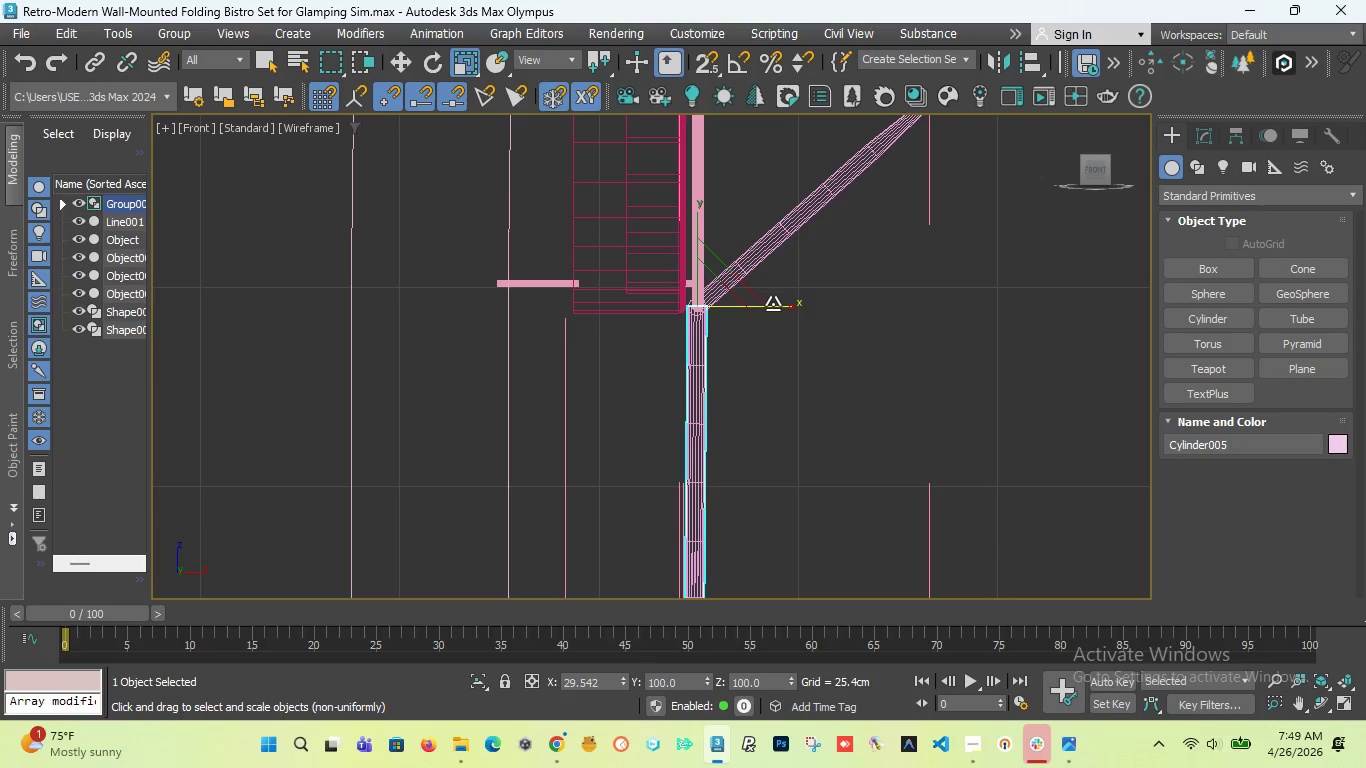 
left_click_drag(start_coordinate=[774, 304], to_coordinate=[822, 303])
 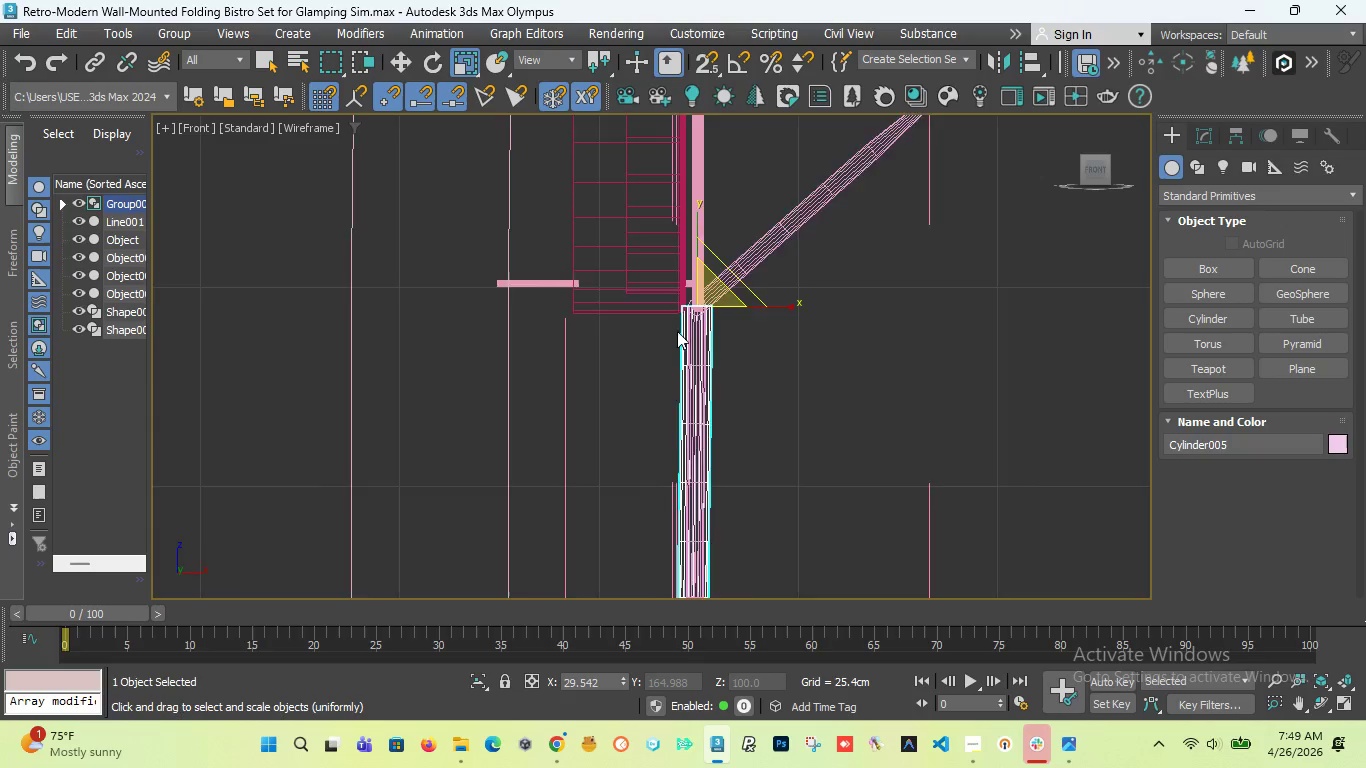 
scroll: coordinate [738, 288], scroll_direction: up, amount: 6.0
 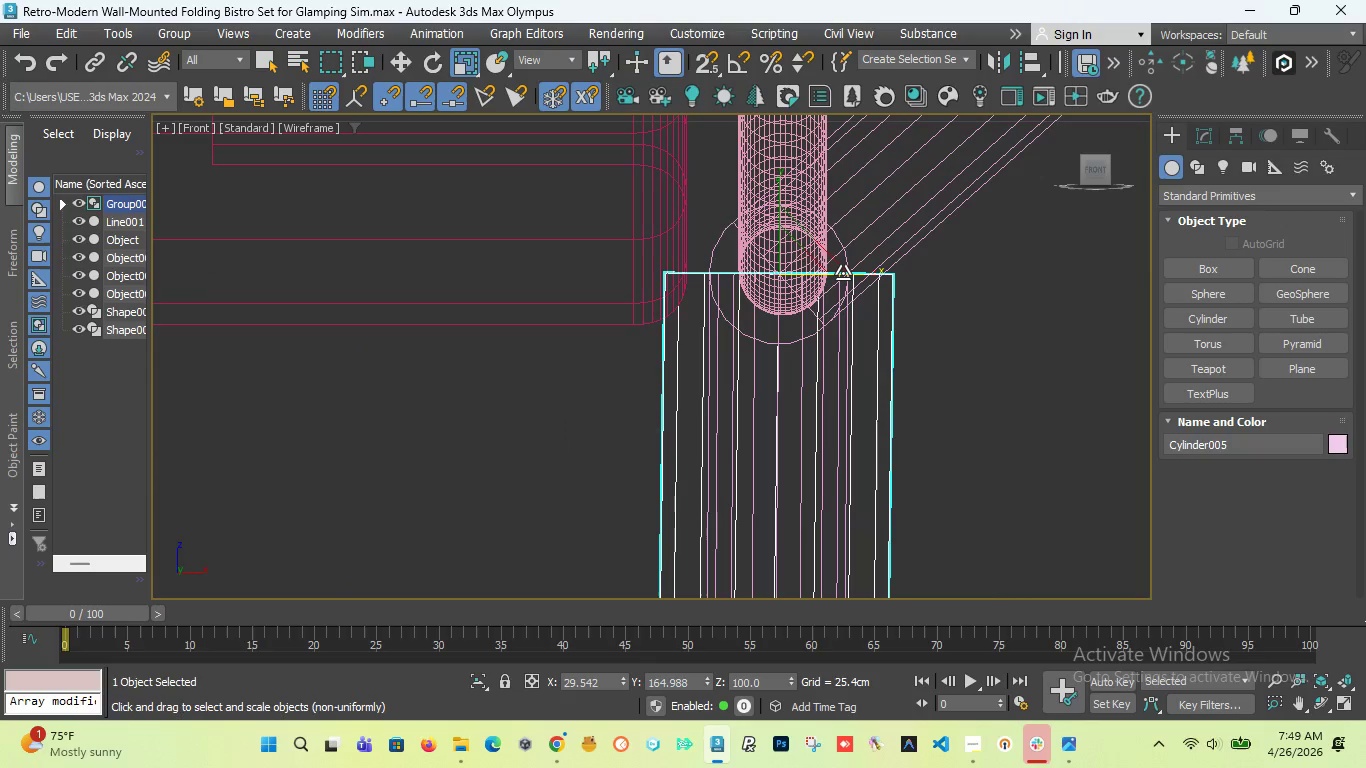 
left_click_drag(start_coordinate=[843, 273], to_coordinate=[818, 282])
 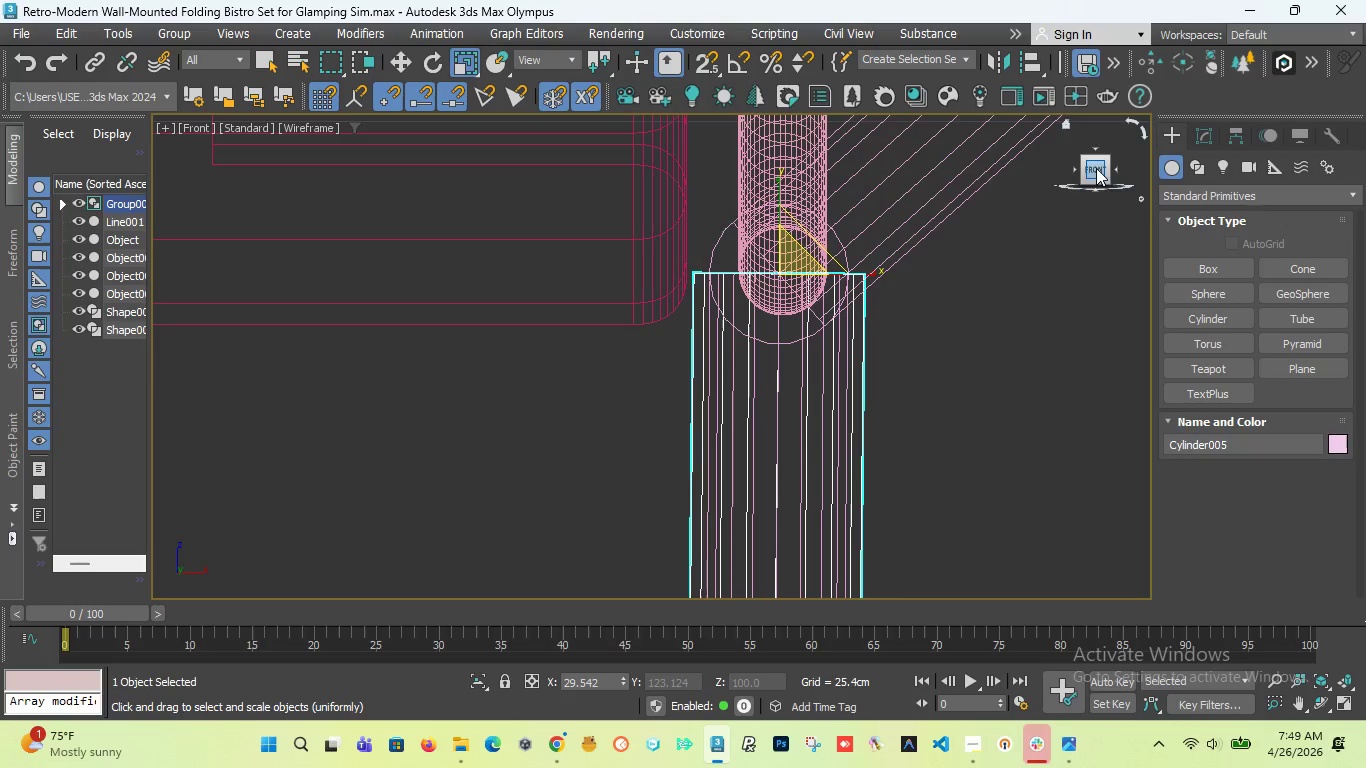 
left_click_drag(start_coordinate=[1093, 169], to_coordinate=[1078, 179])
 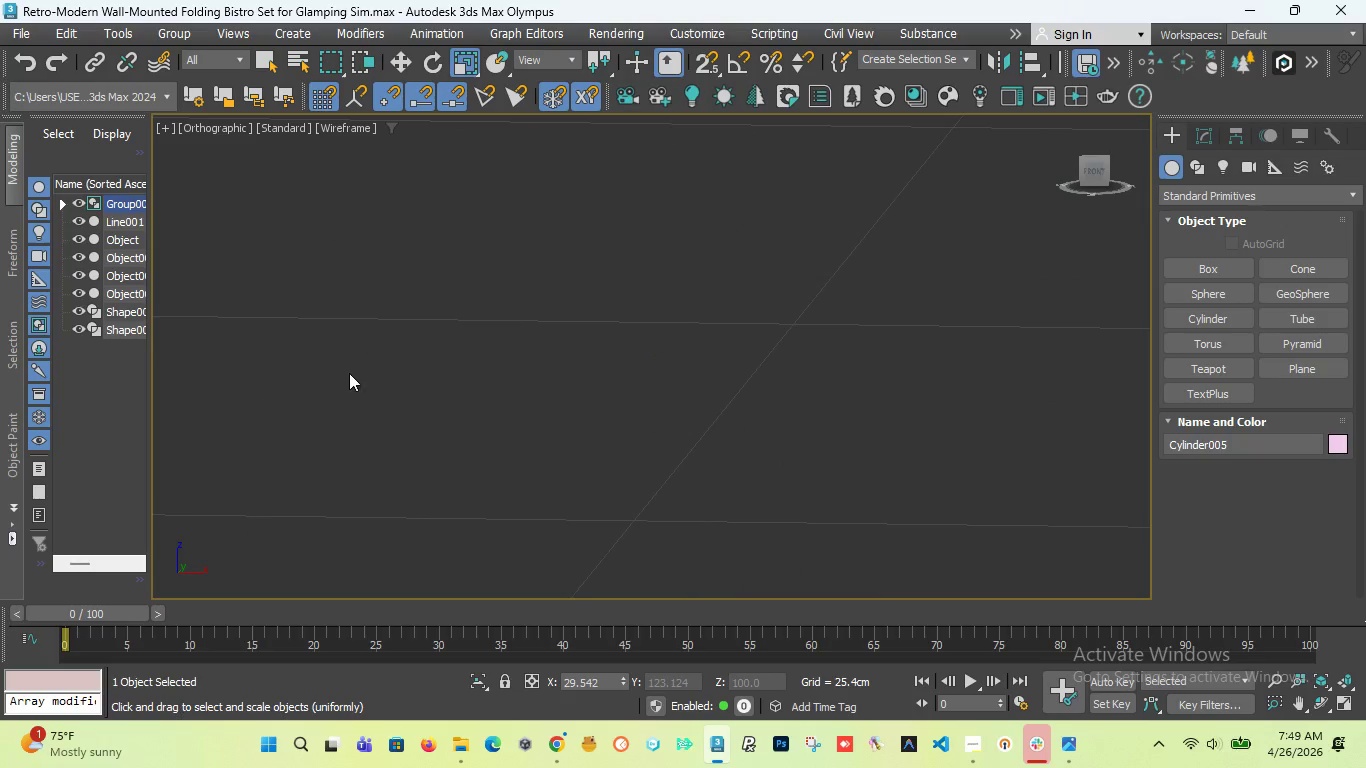 
scroll: coordinate [348, 379], scroll_direction: down, amount: 13.0
 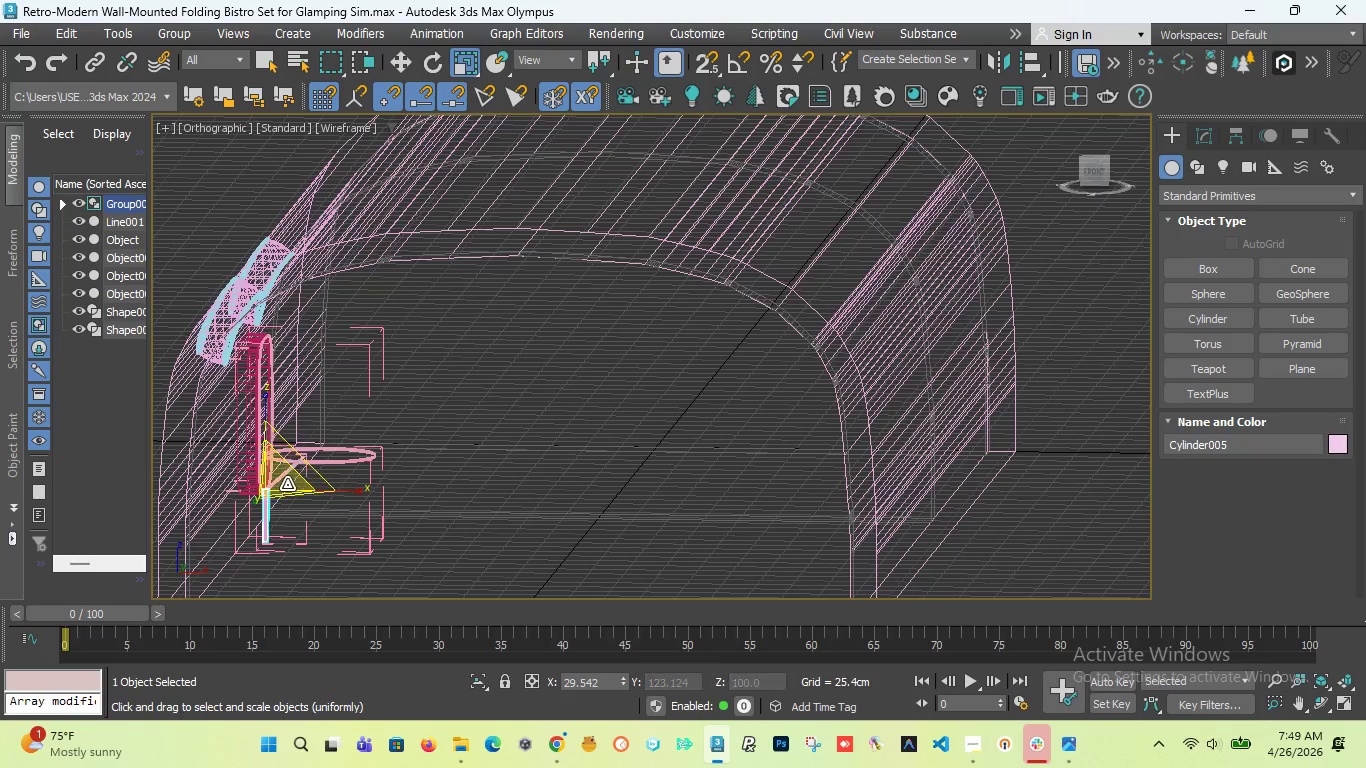 
scroll: coordinate [339, 537], scroll_direction: up, amount: 11.0
 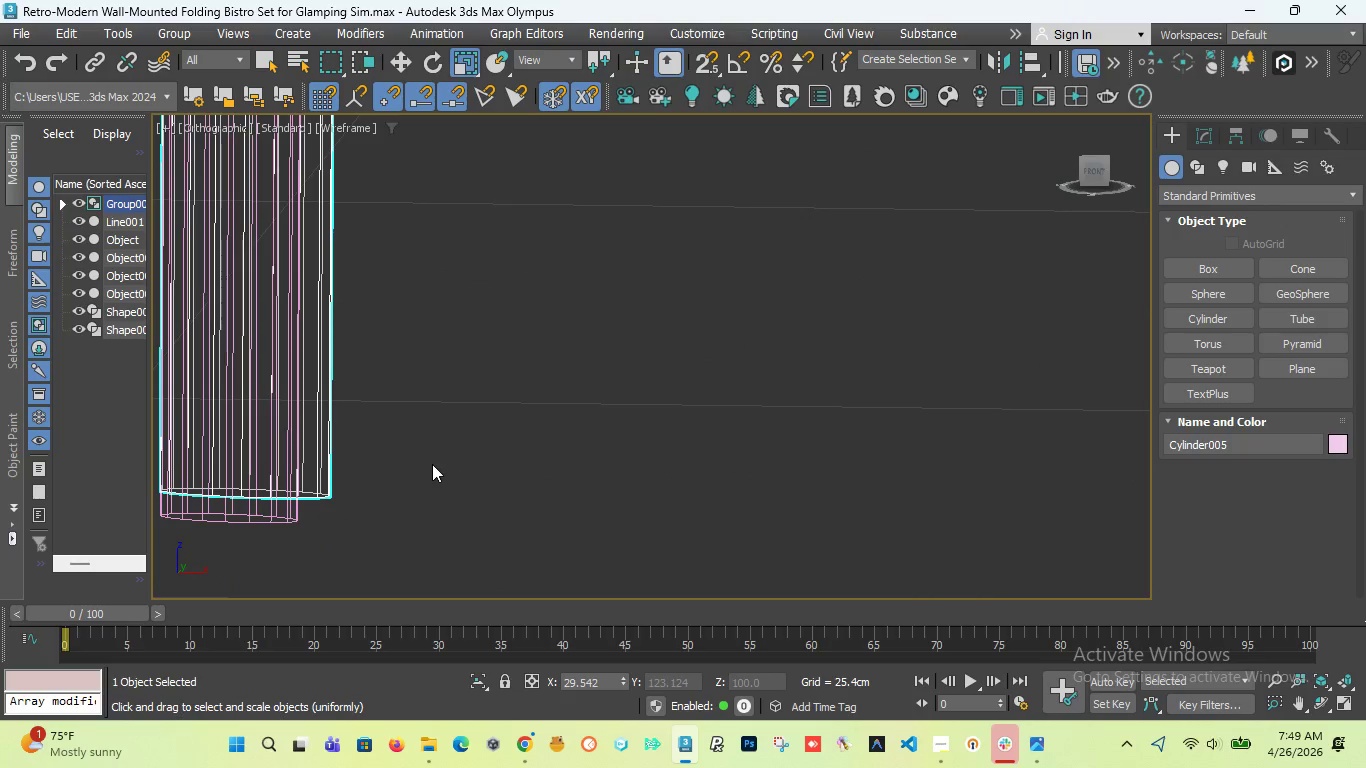 
key(Control+Z)
 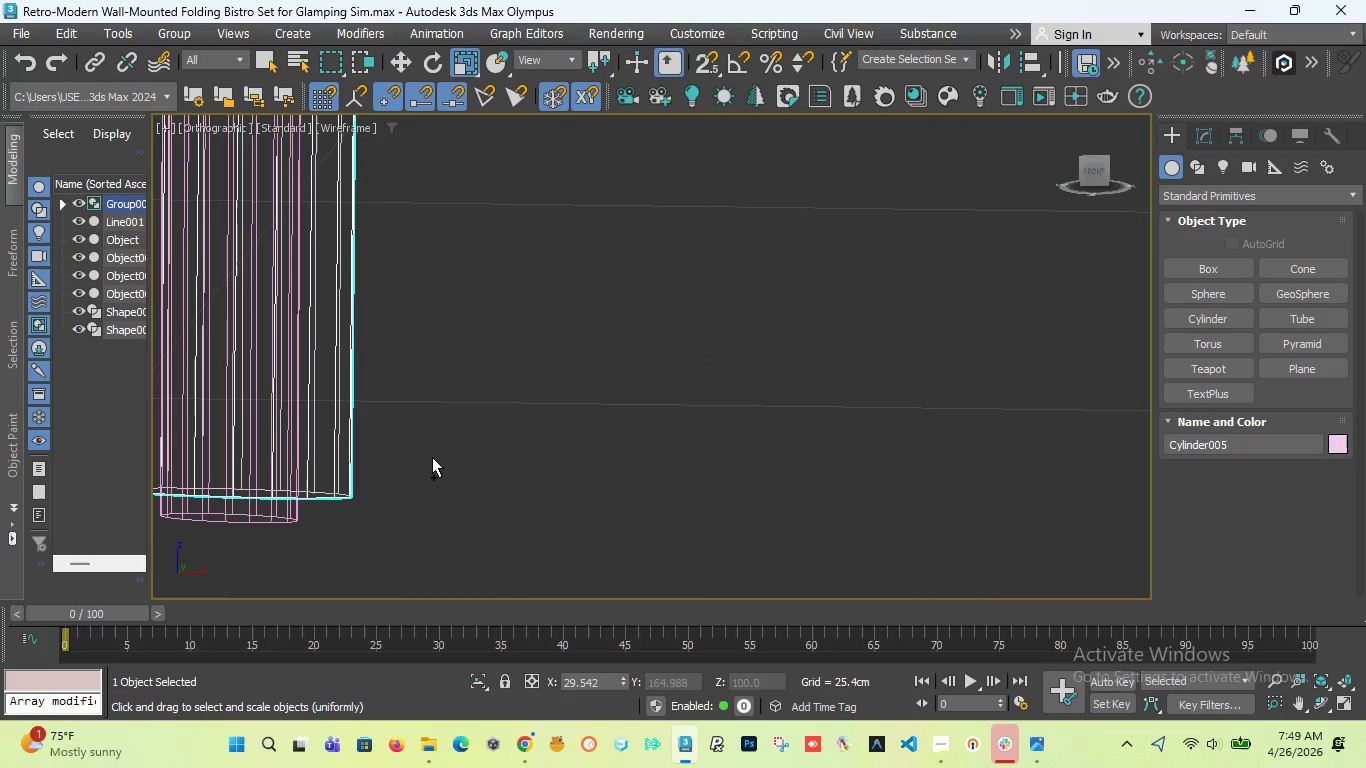 
key(Control+Z)
 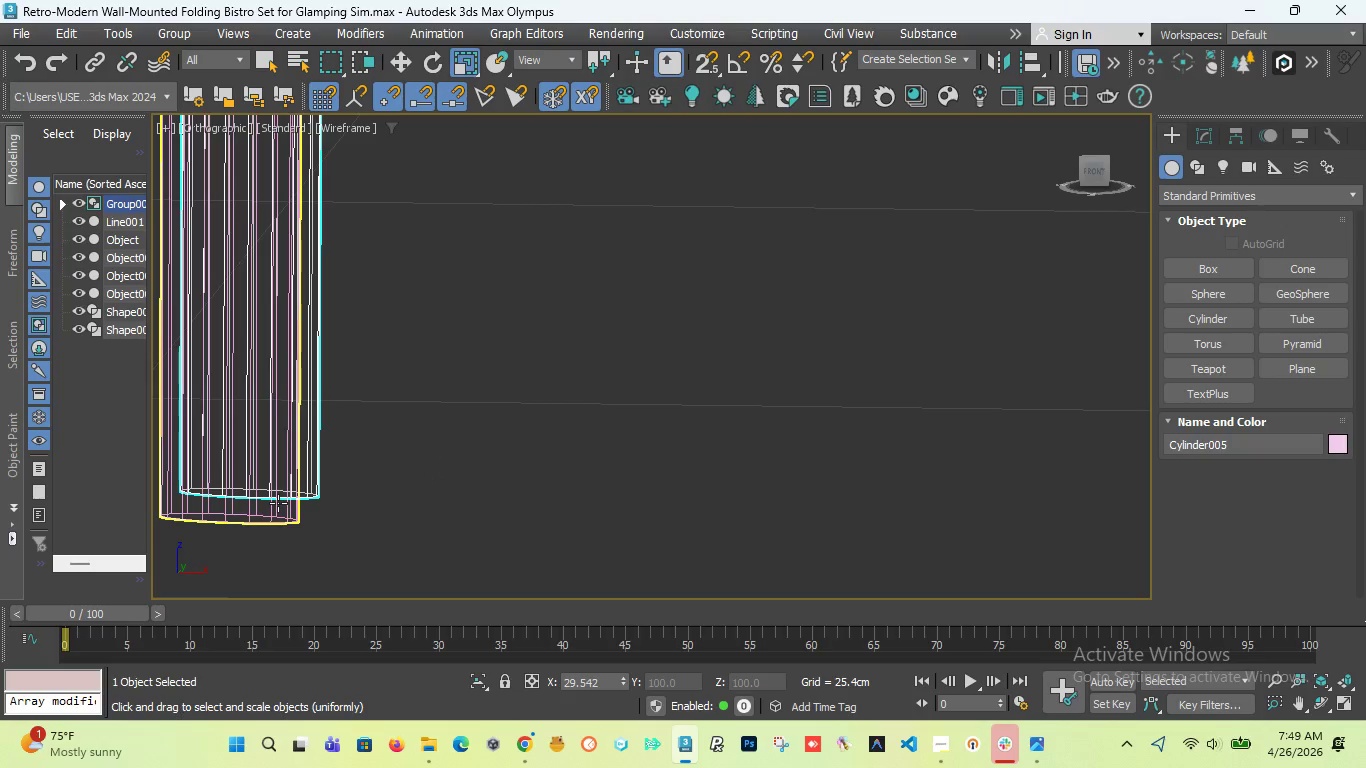 
hold_key(key=ControlLeft, duration=0.53)
left_click([278, 503])
 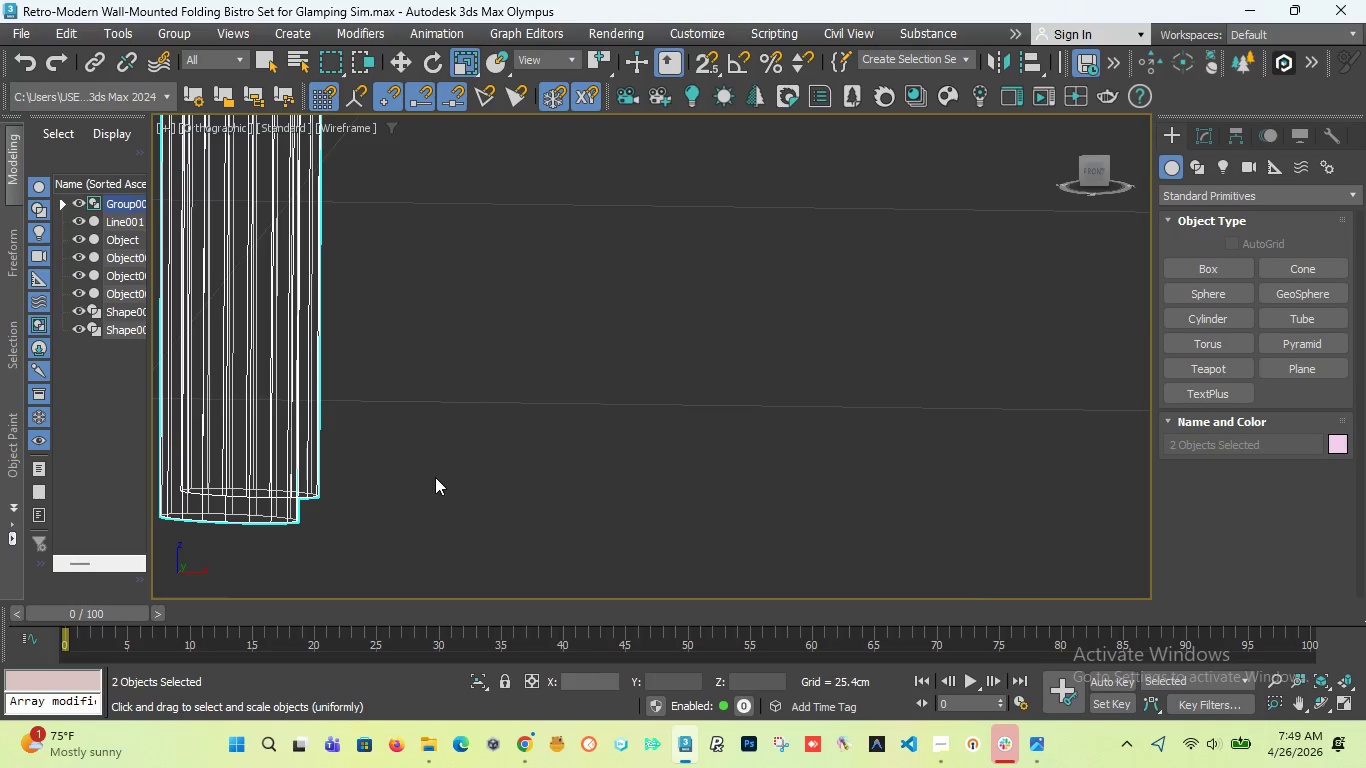 
scroll: coordinate [436, 477], scroll_direction: down, amount: 5.0
 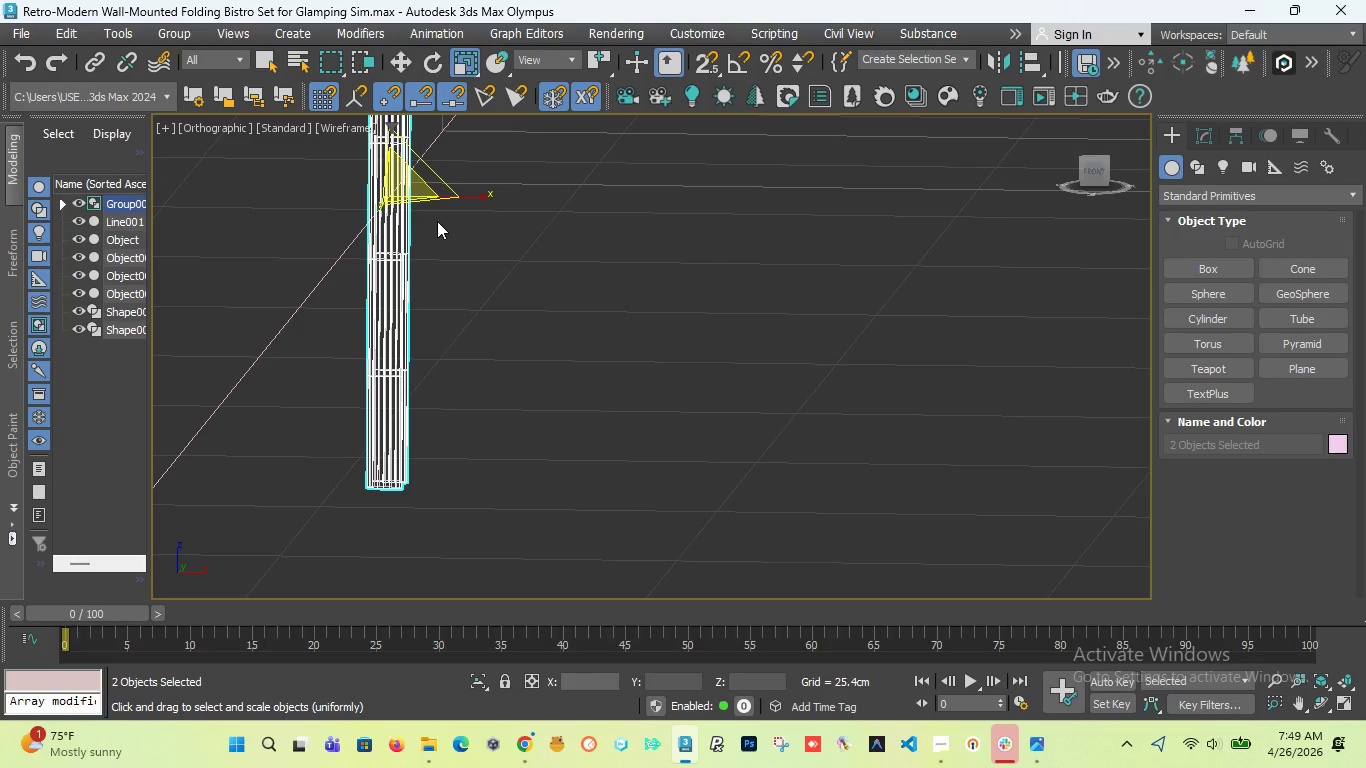 
key(F)
 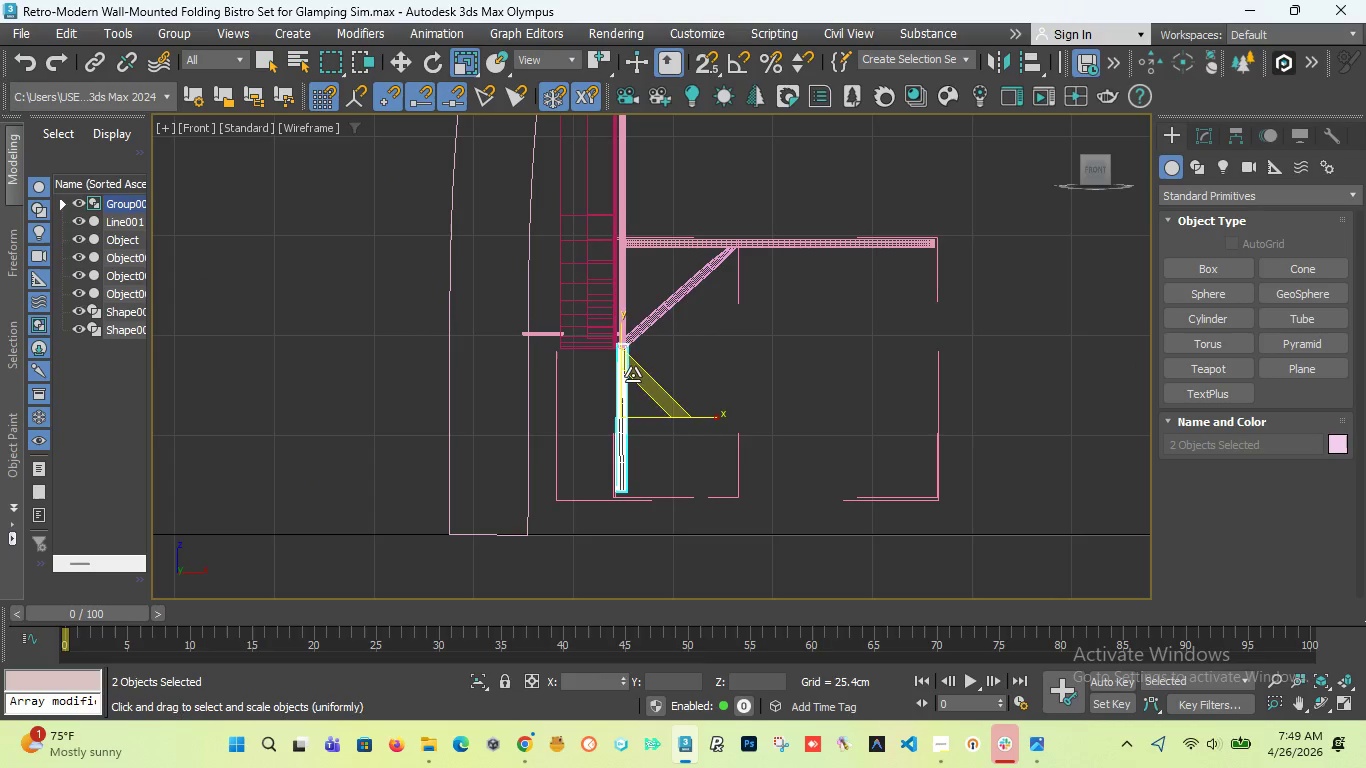 
scroll: coordinate [616, 329], scroll_direction: up, amount: 6.0
 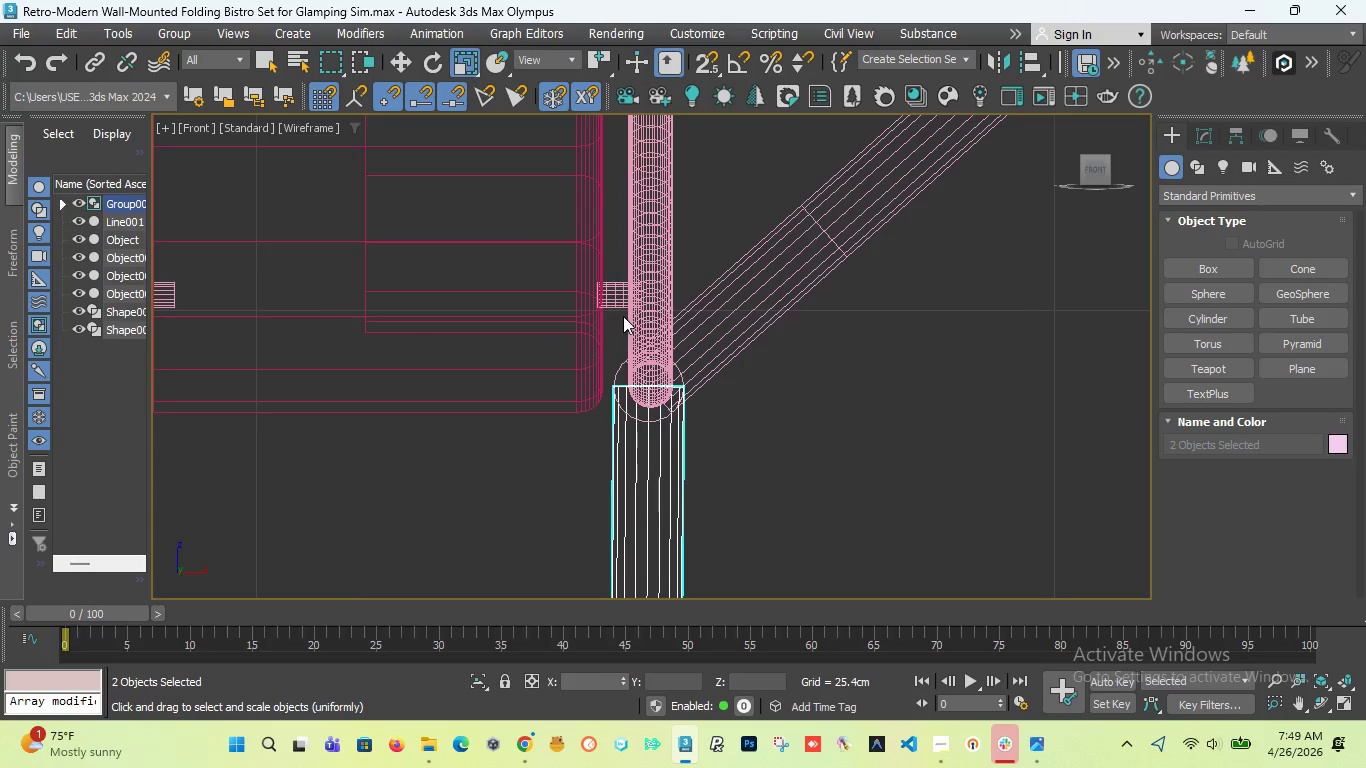 
scroll: coordinate [624, 316], scroll_direction: down, amount: 5.0
 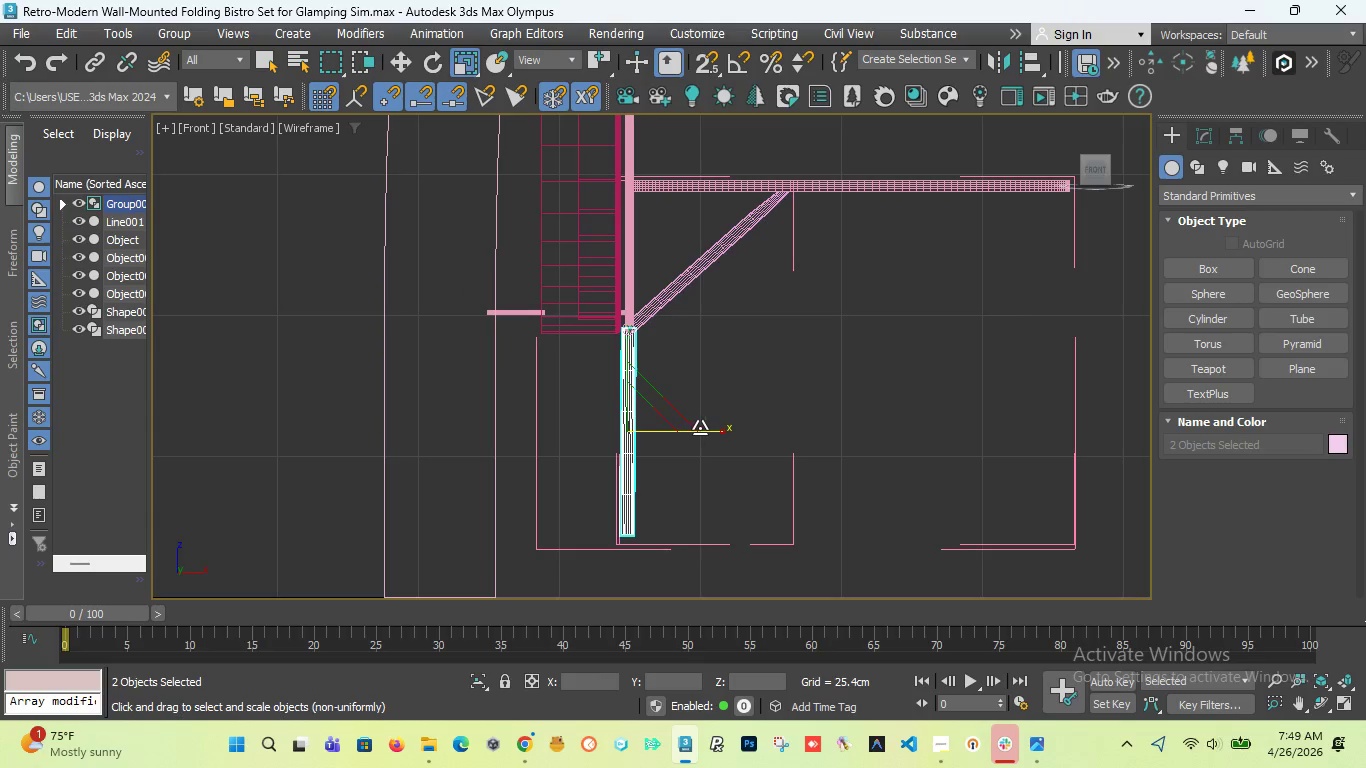 
left_click_drag(start_coordinate=[702, 428], to_coordinate=[713, 425])
 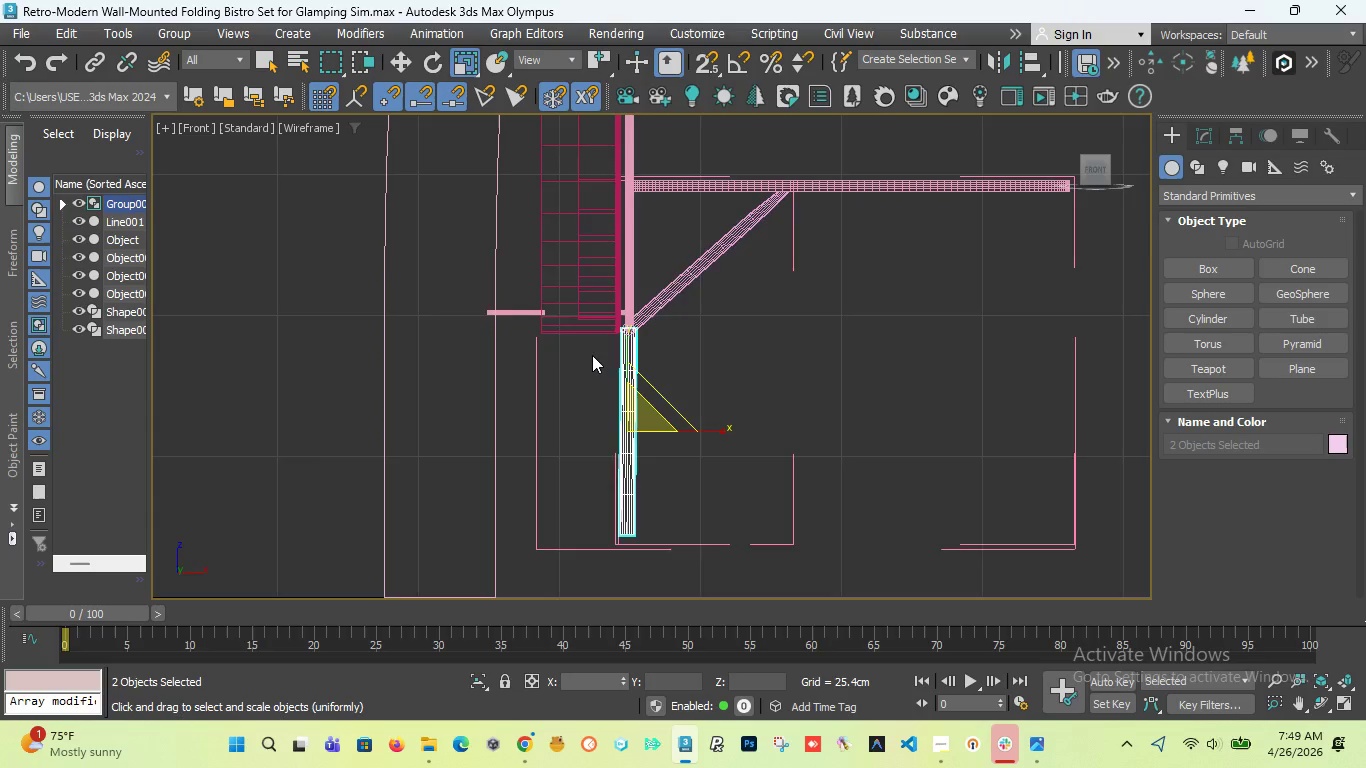 
scroll: coordinate [641, 316], scroll_direction: up, amount: 7.0
 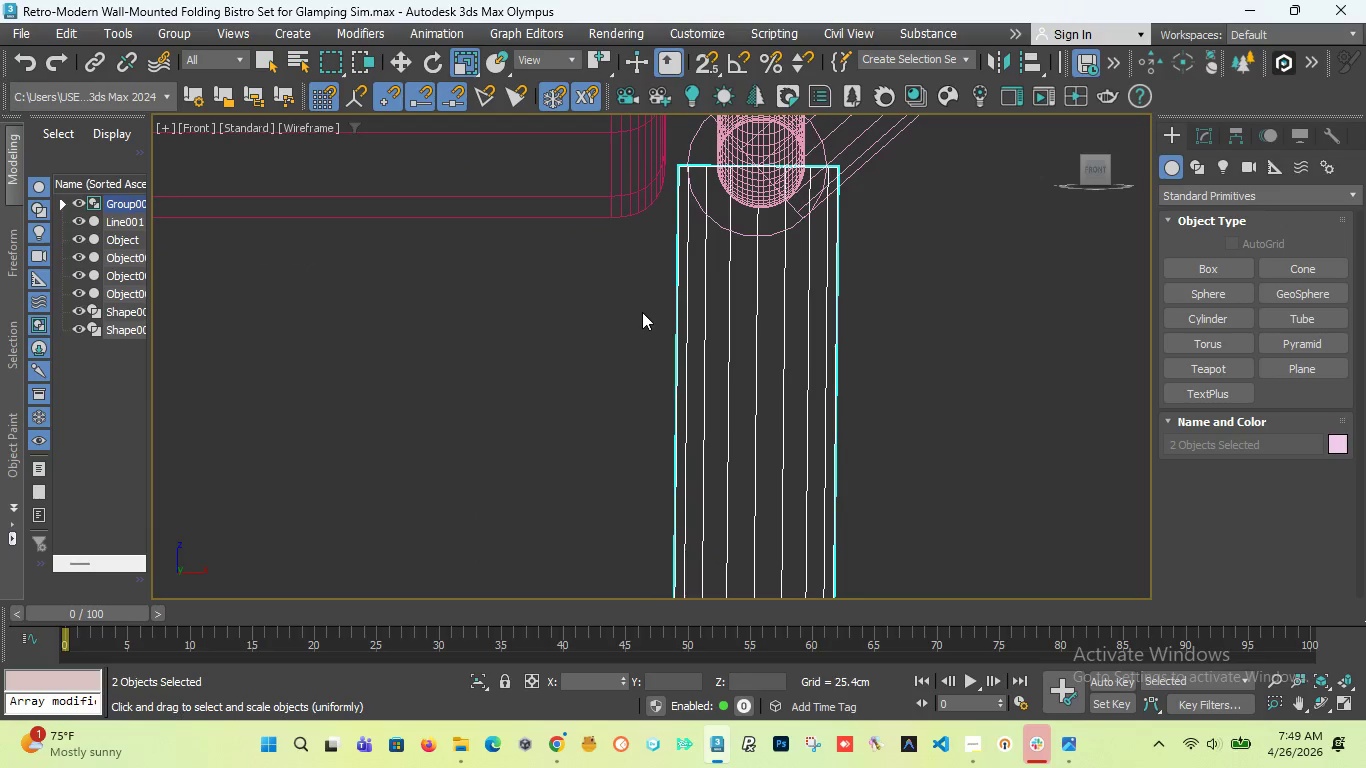 
scroll: coordinate [664, 324], scroll_direction: down, amount: 8.0
 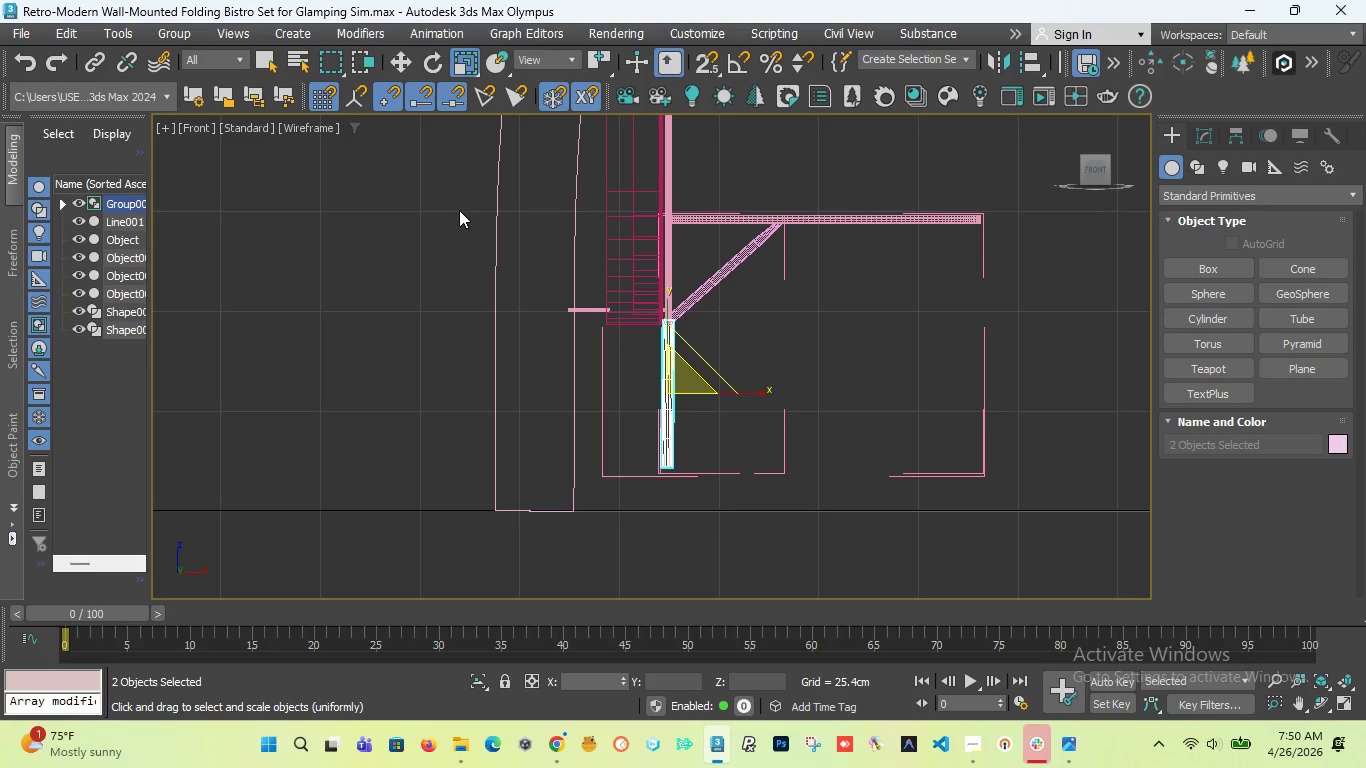 
wait(23.39)
 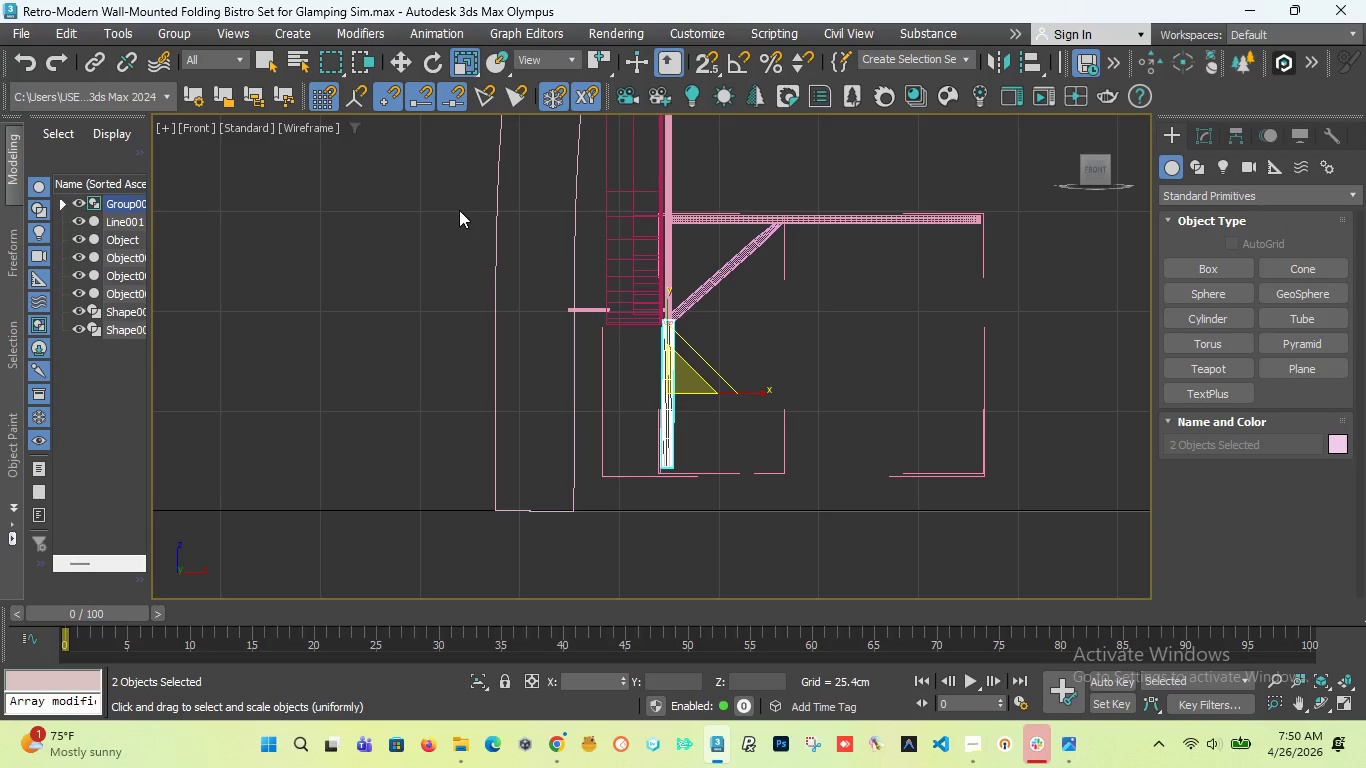 
left_click_drag(start_coordinate=[1095, 168], to_coordinate=[1074, 173])
 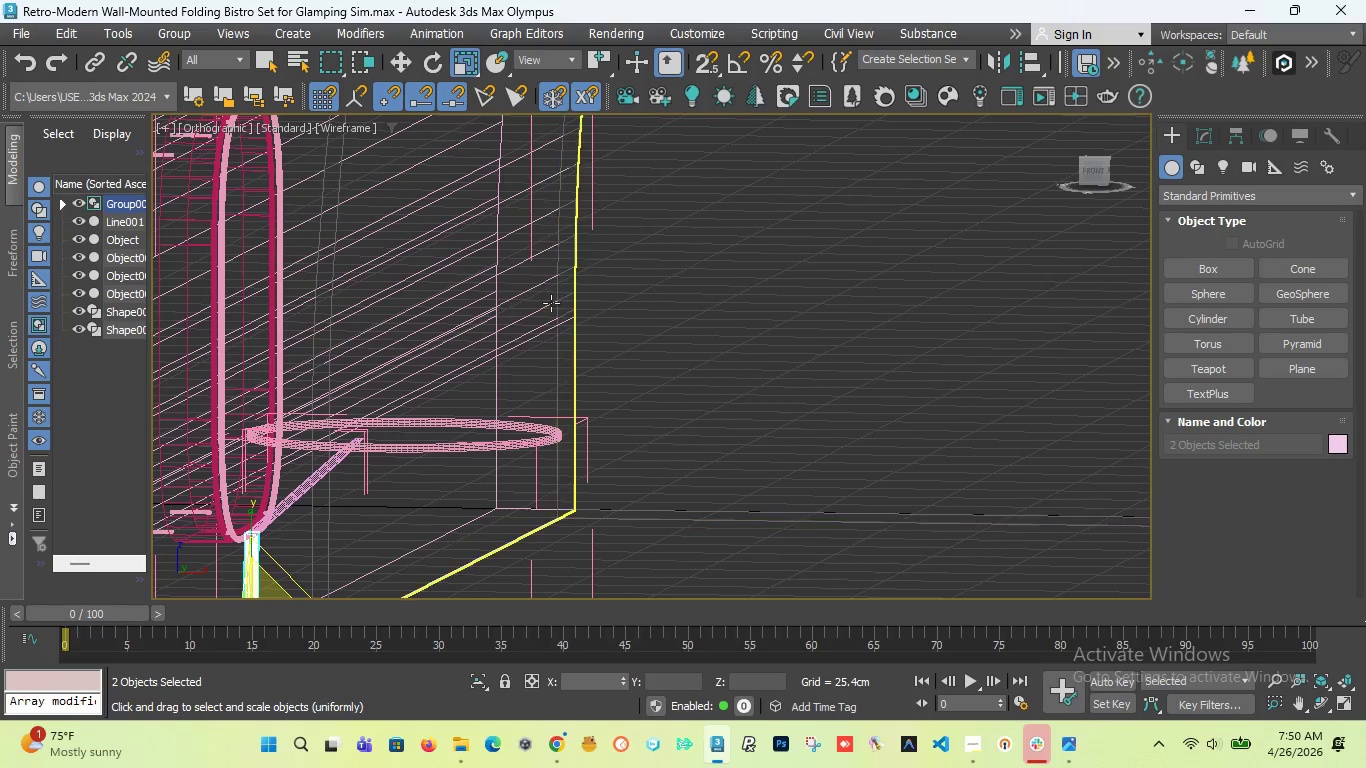 
scroll: coordinate [503, 222], scroll_direction: up, amount: 9.0
 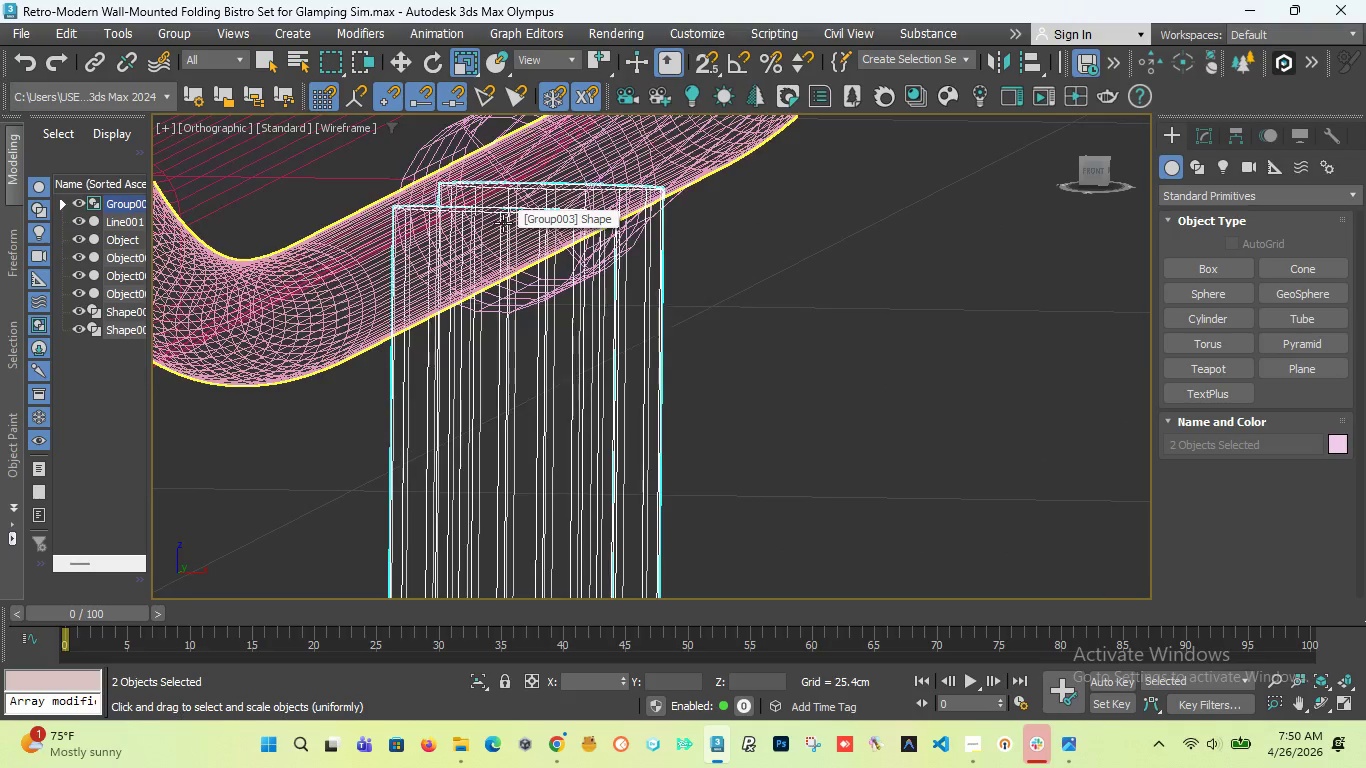 
scroll: coordinate [503, 227], scroll_direction: down, amount: 8.0
 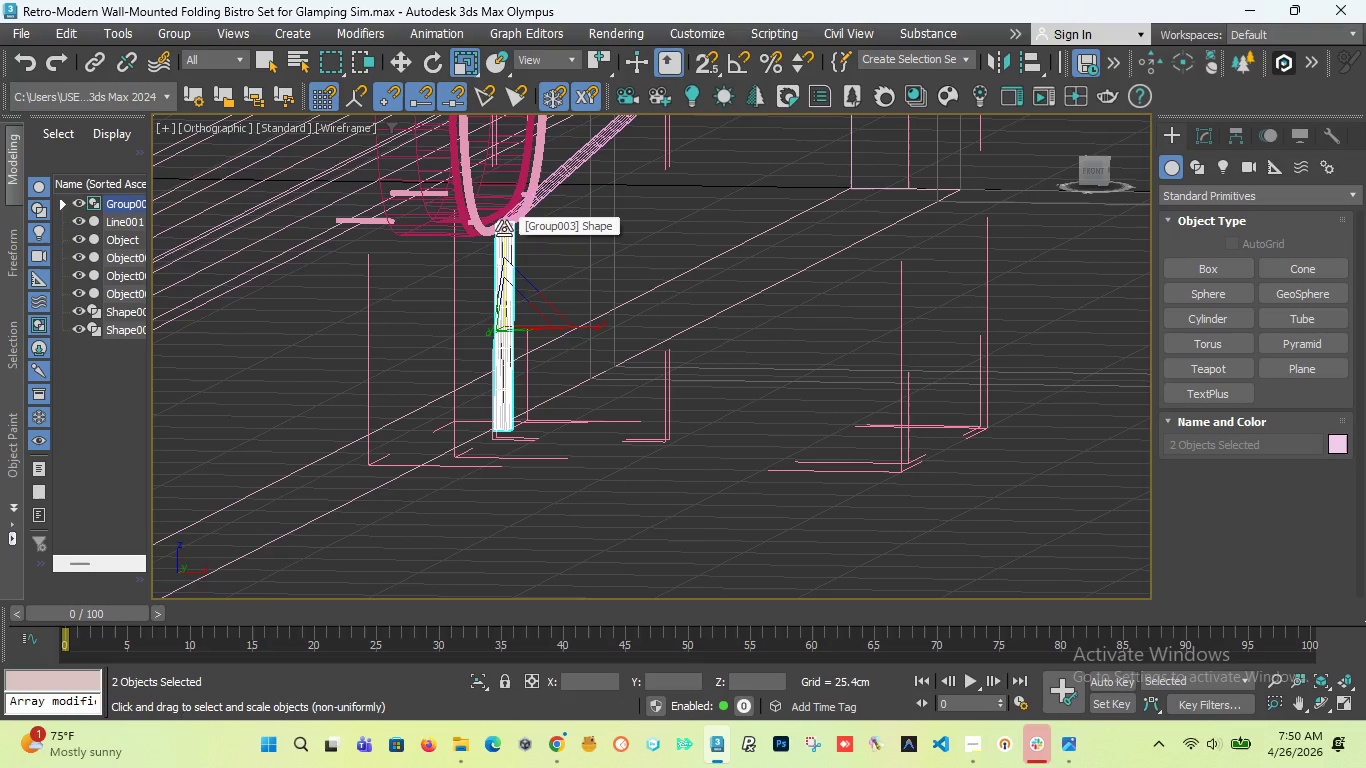 
key(F)
 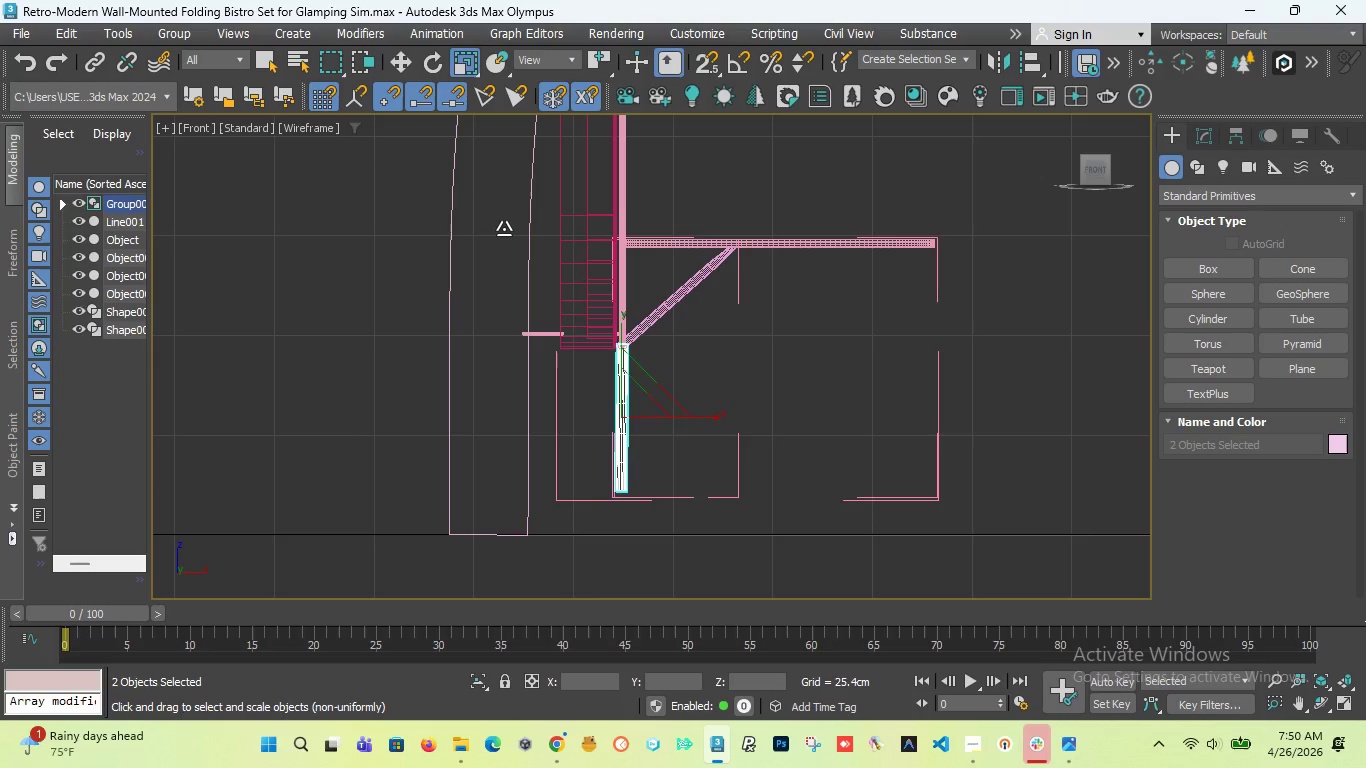 
wait(18.76)
 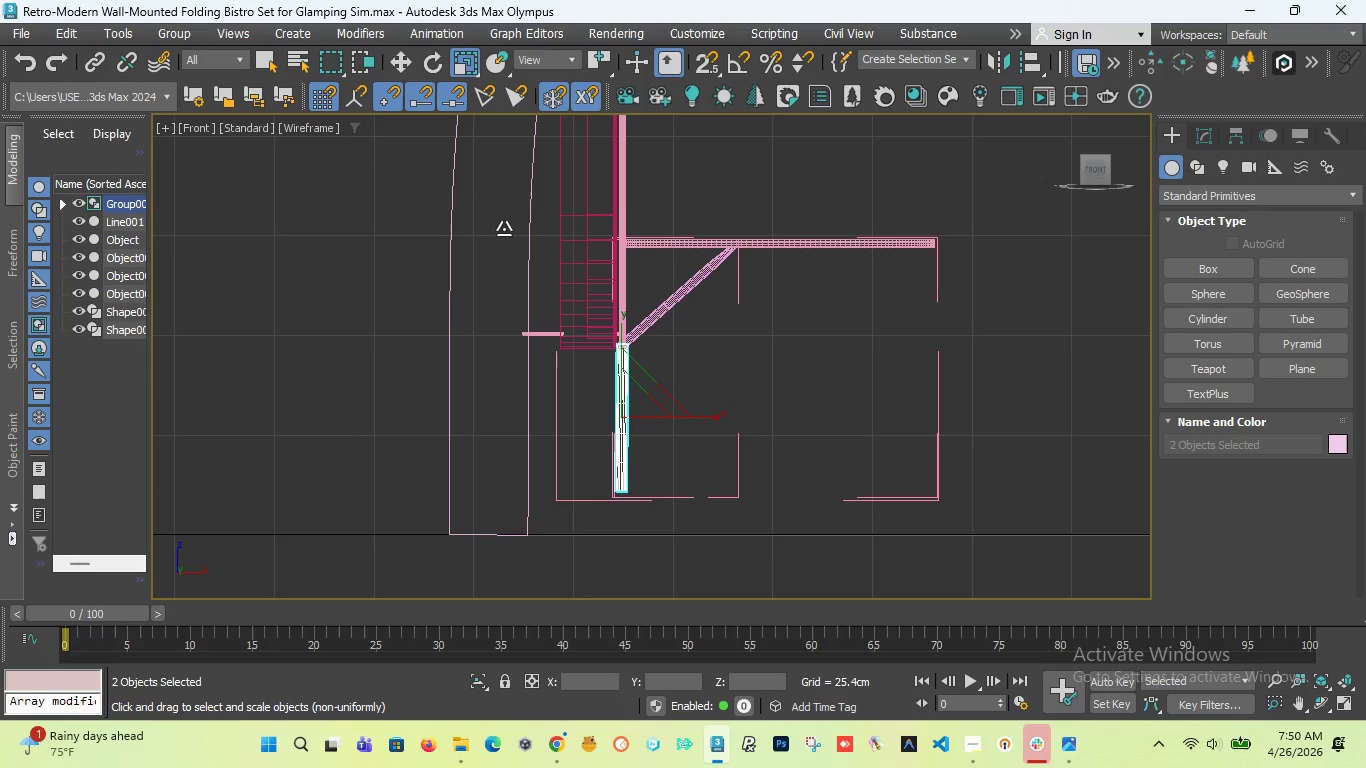 
scroll: coordinate [620, 346], scroll_direction: up, amount: 4.0
 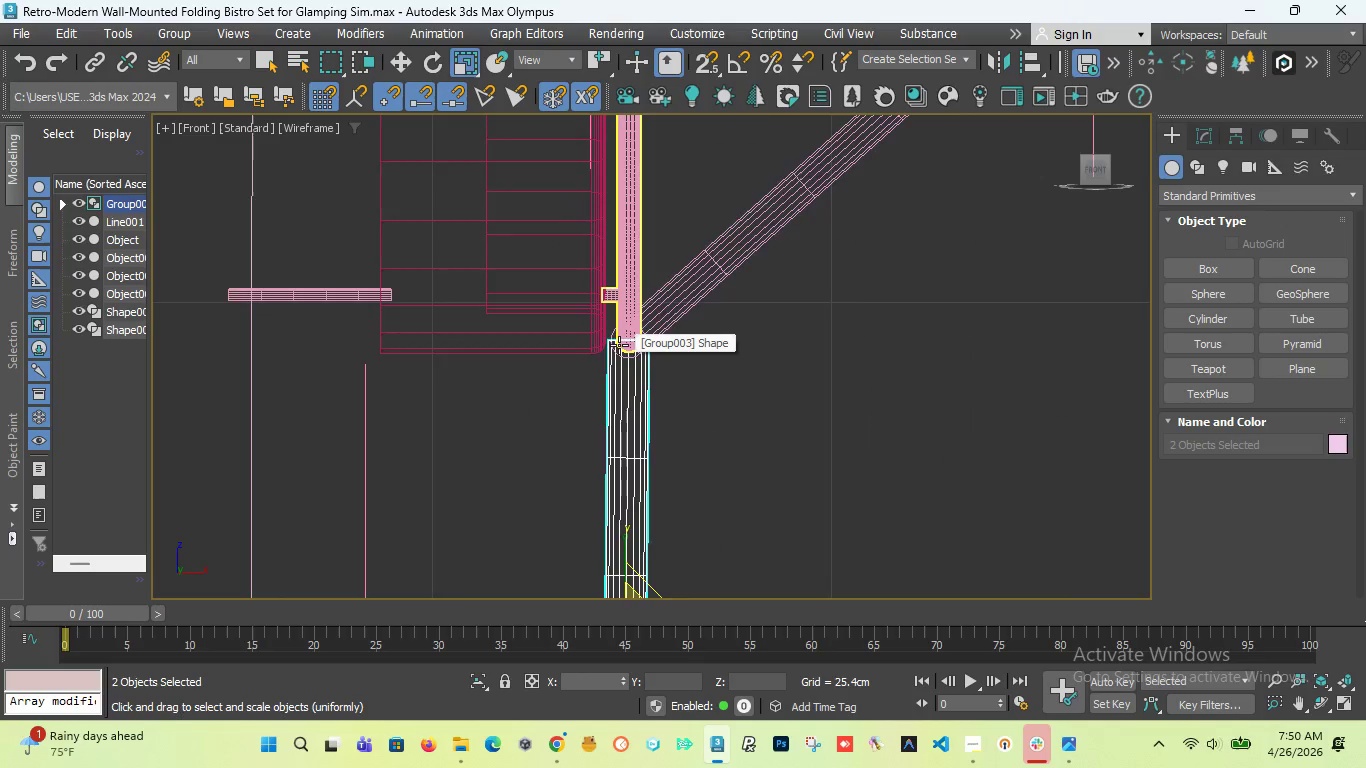 
scroll: coordinate [619, 345], scroll_direction: down, amount: 5.0
 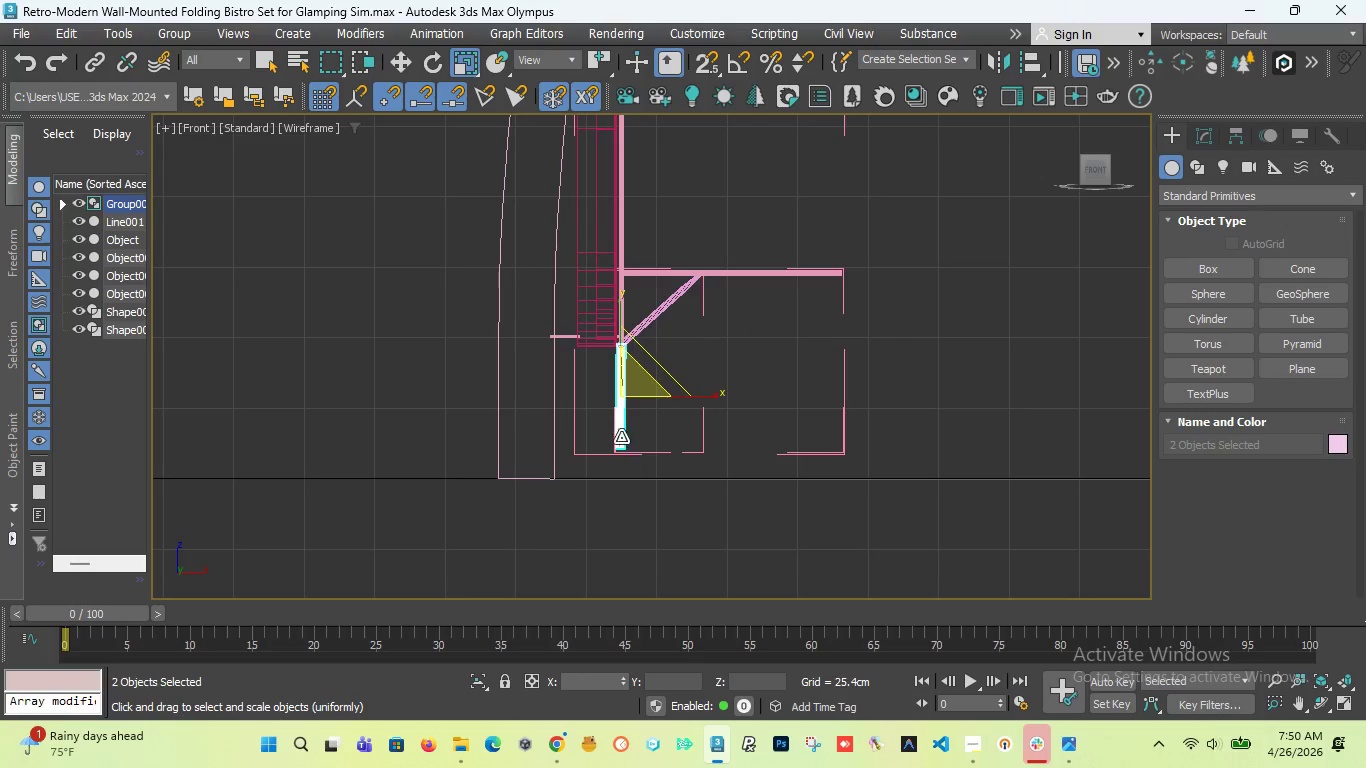 
scroll: coordinate [619, 433], scroll_direction: up, amount: 6.0
 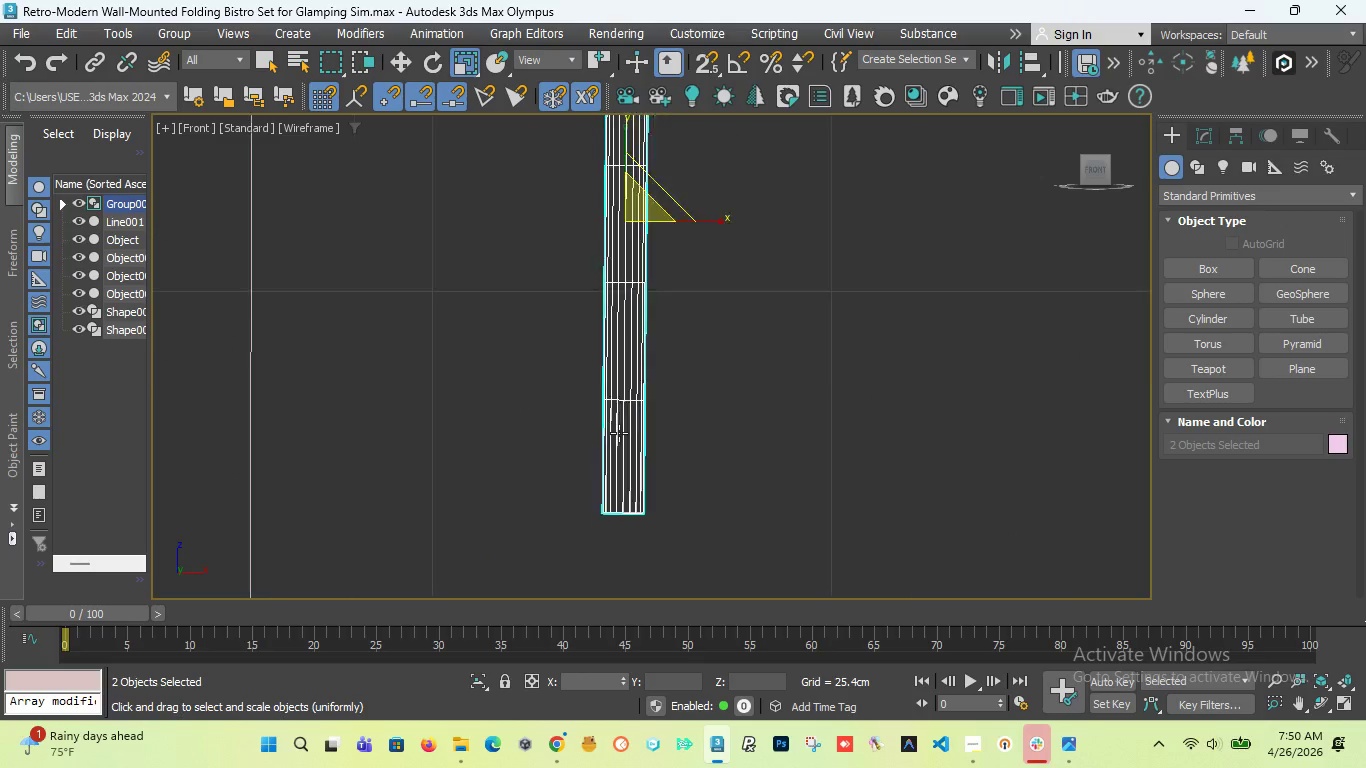 
scroll: coordinate [619, 433], scroll_direction: down, amount: 4.0
 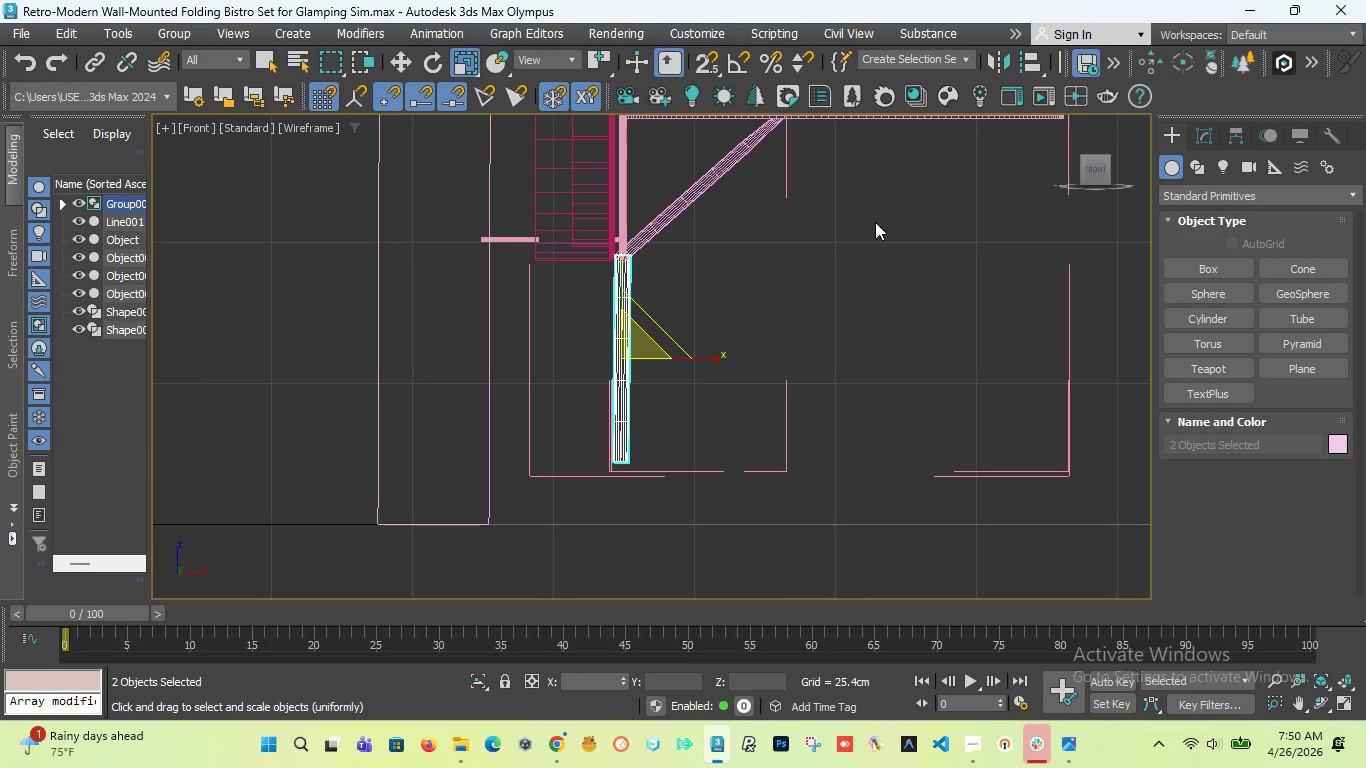 
wait(7.47)
 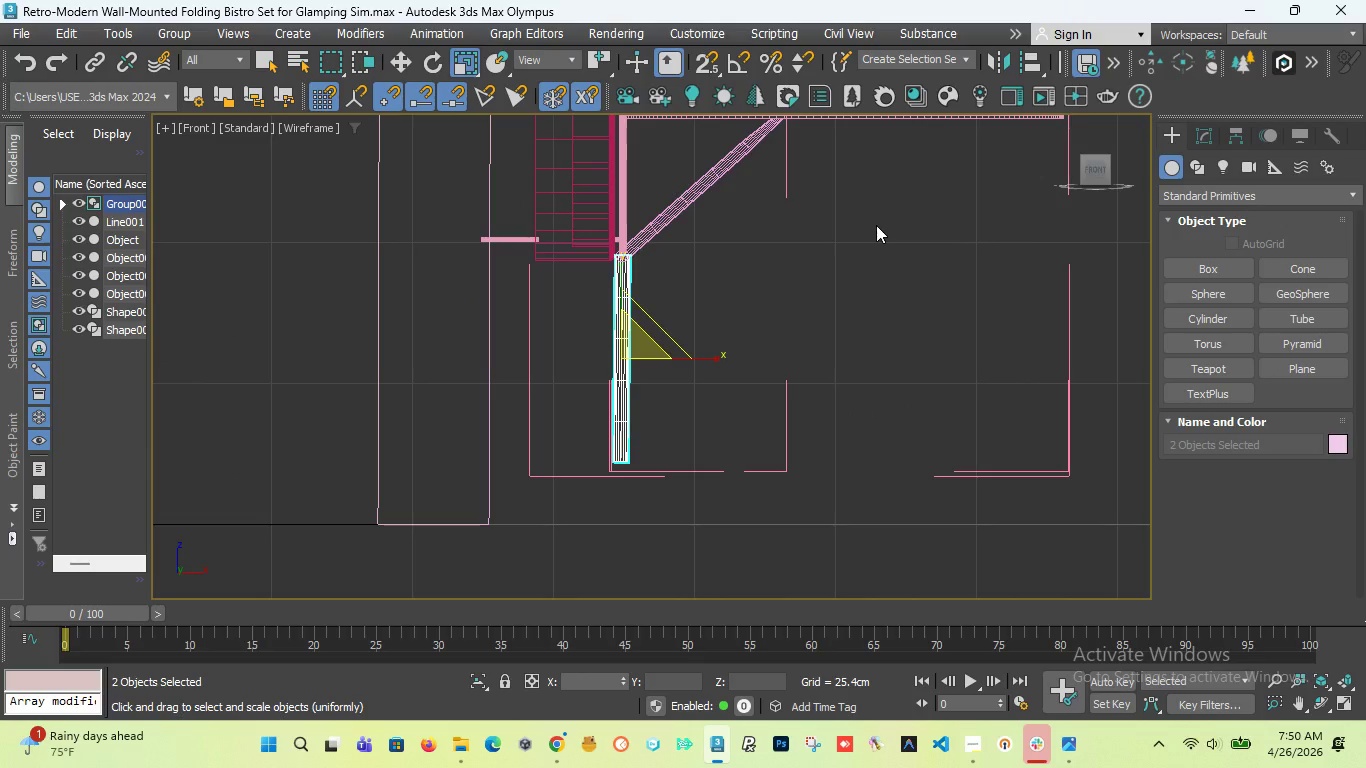 
scroll: coordinate [620, 266], scroll_direction: up, amount: 3.0
 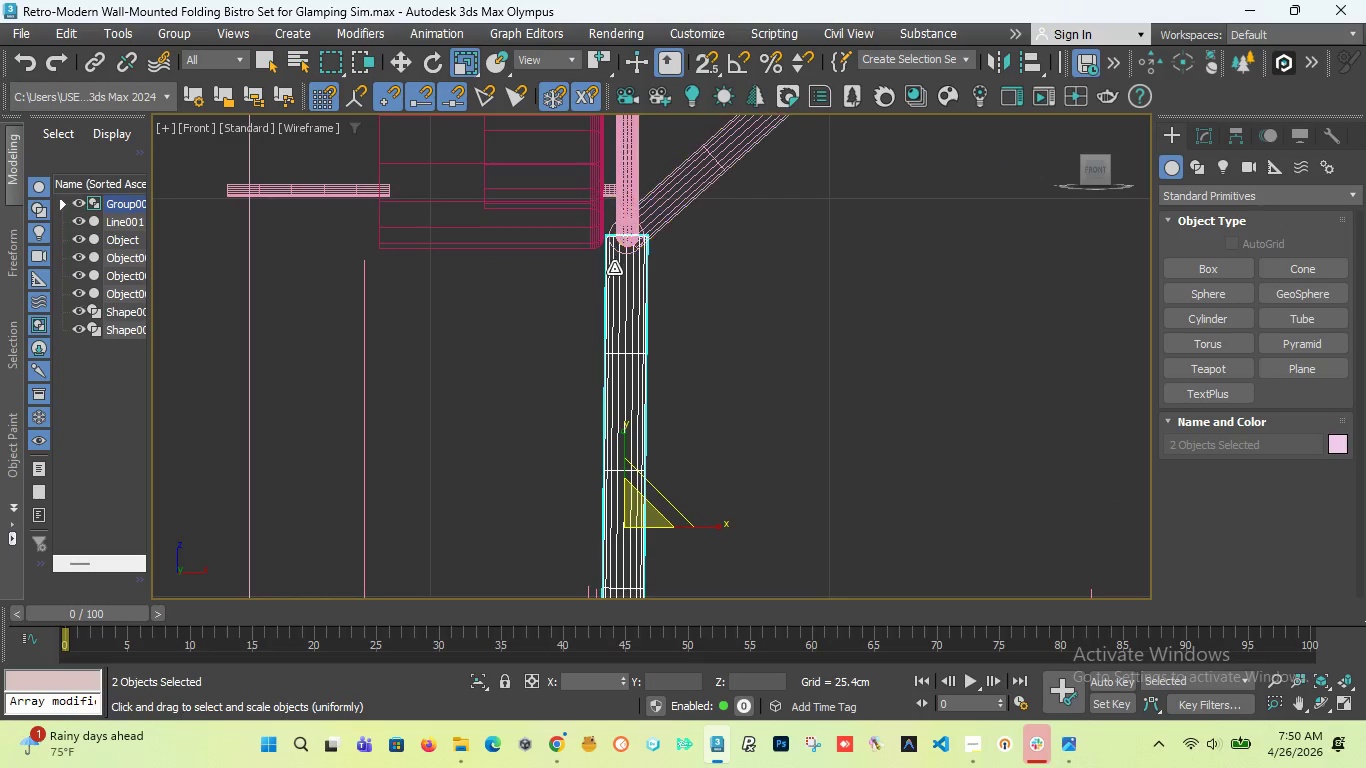 
scroll: coordinate [631, 327], scroll_direction: down, amount: 3.0
 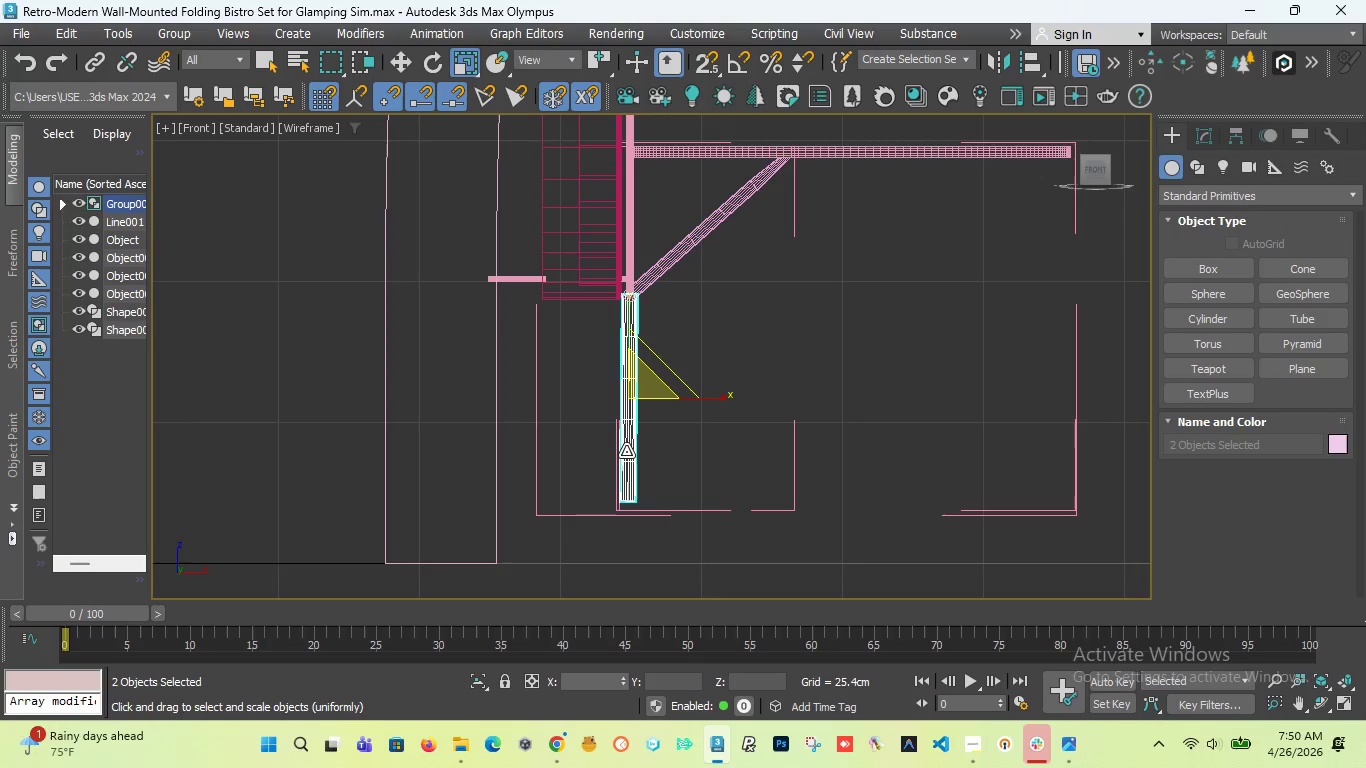 
scroll: coordinate [623, 453], scroll_direction: up, amount: 2.0
 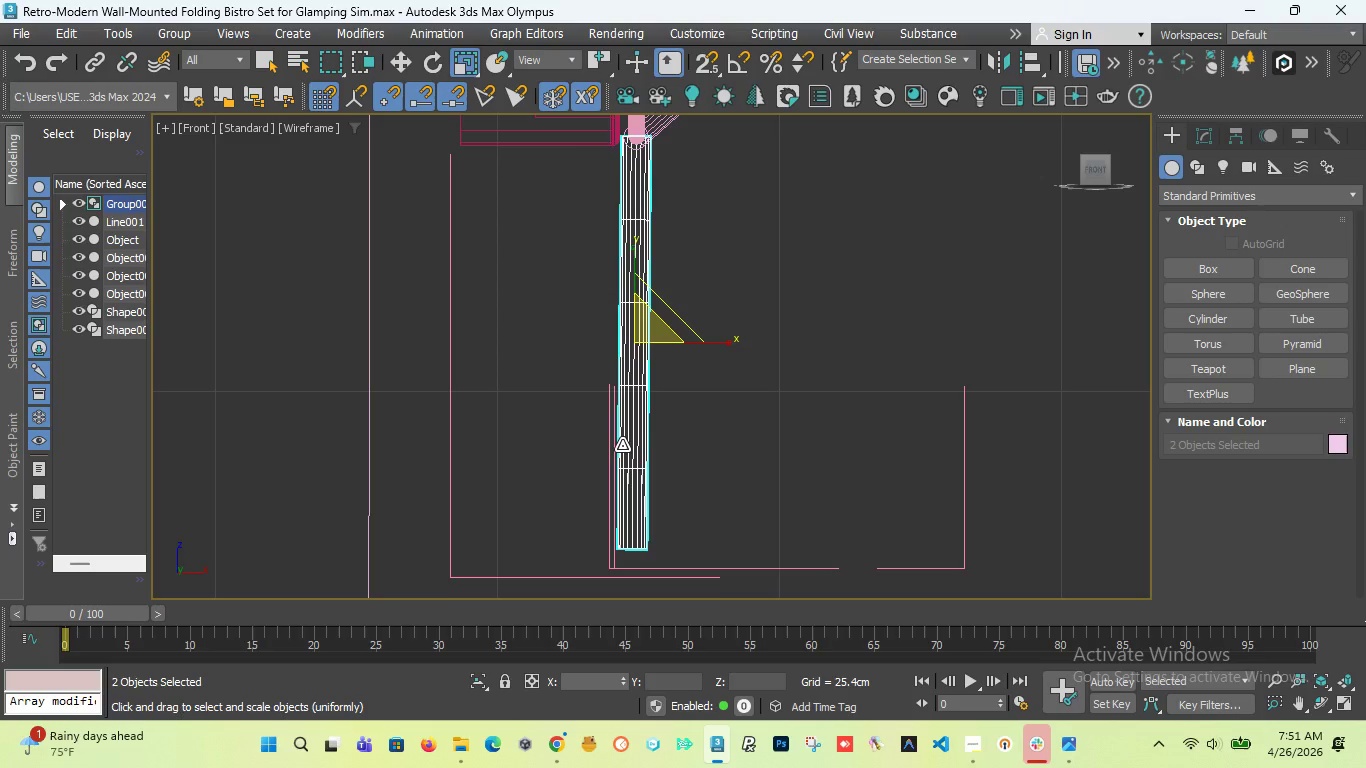 
wait(16.4)
 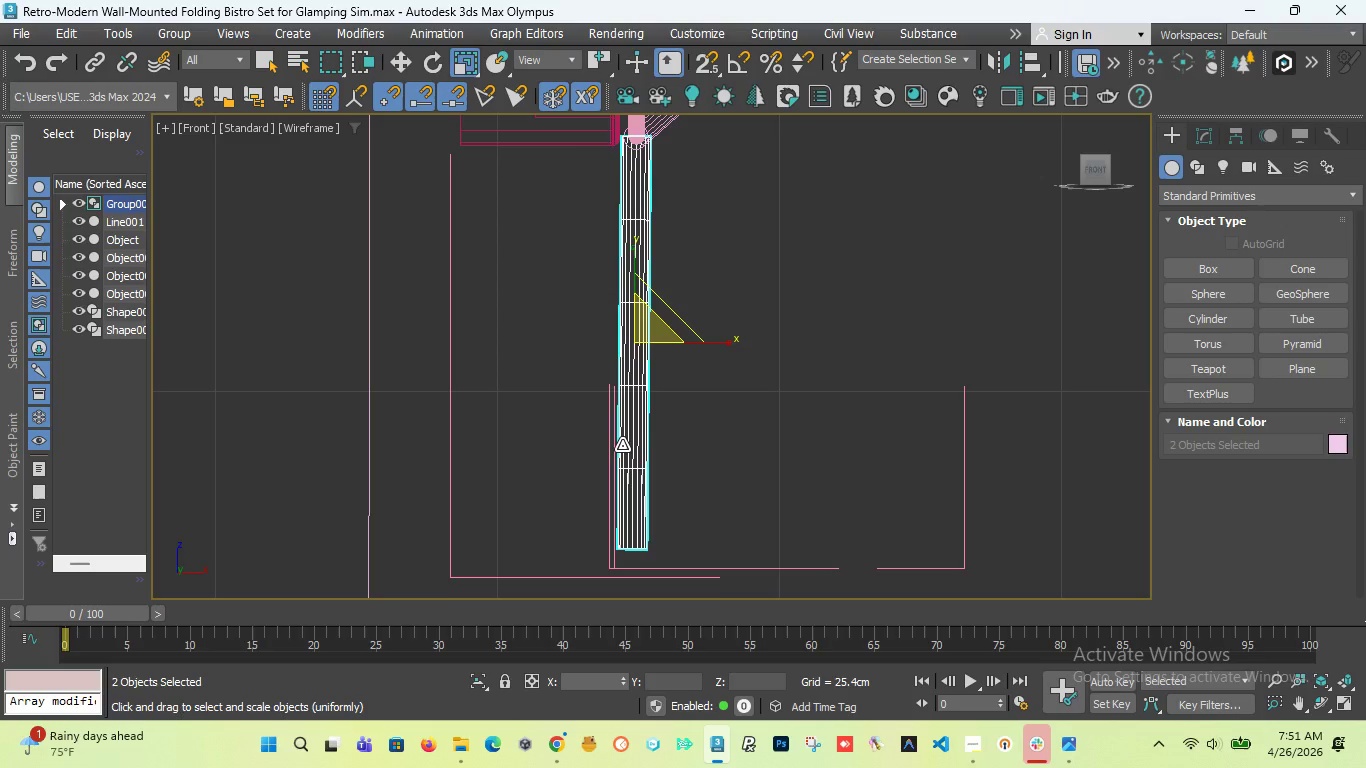 
scroll: coordinate [636, 530], scroll_direction: up, amount: 7.0
 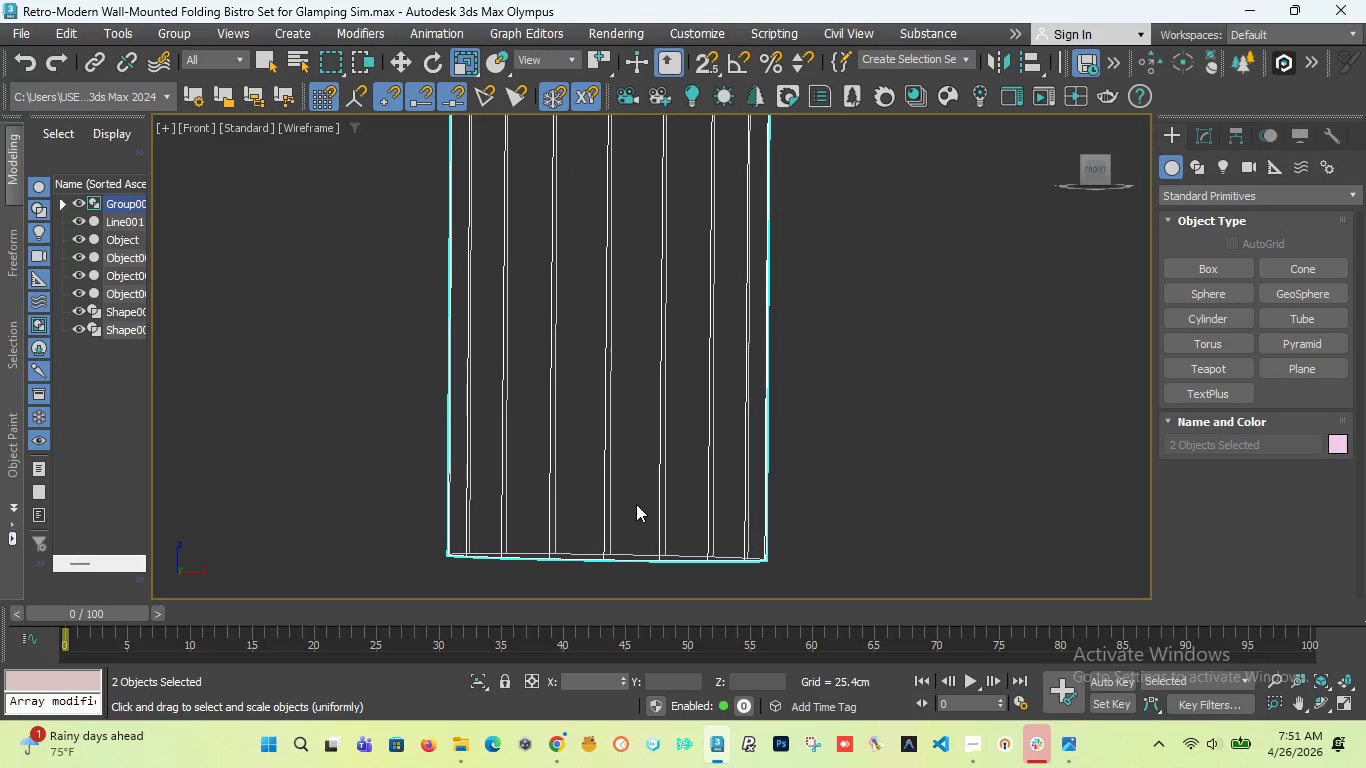 
scroll: coordinate [636, 504], scroll_direction: down, amount: 8.0
 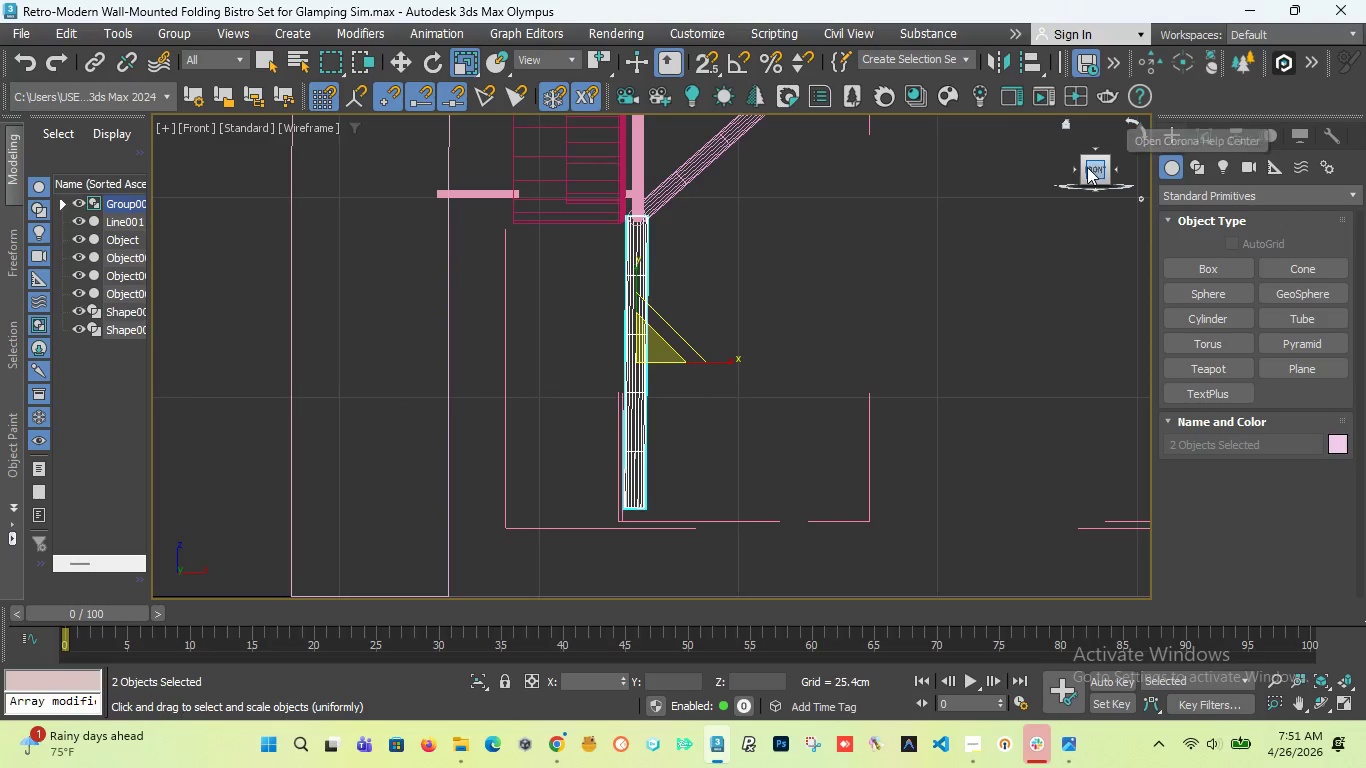 
left_click_drag(start_coordinate=[1087, 167], to_coordinate=[1071, 169])
 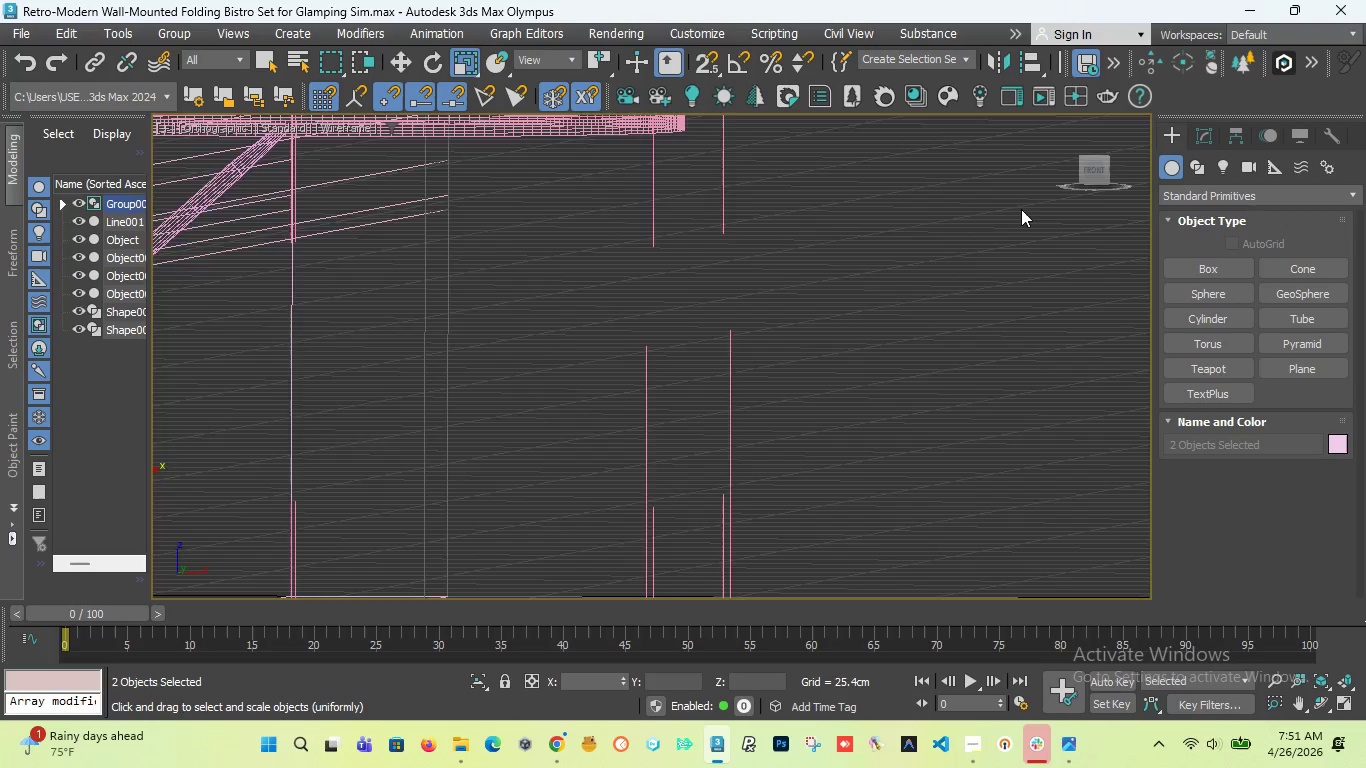 
scroll: coordinate [1021, 210], scroll_direction: down, amount: 5.0
 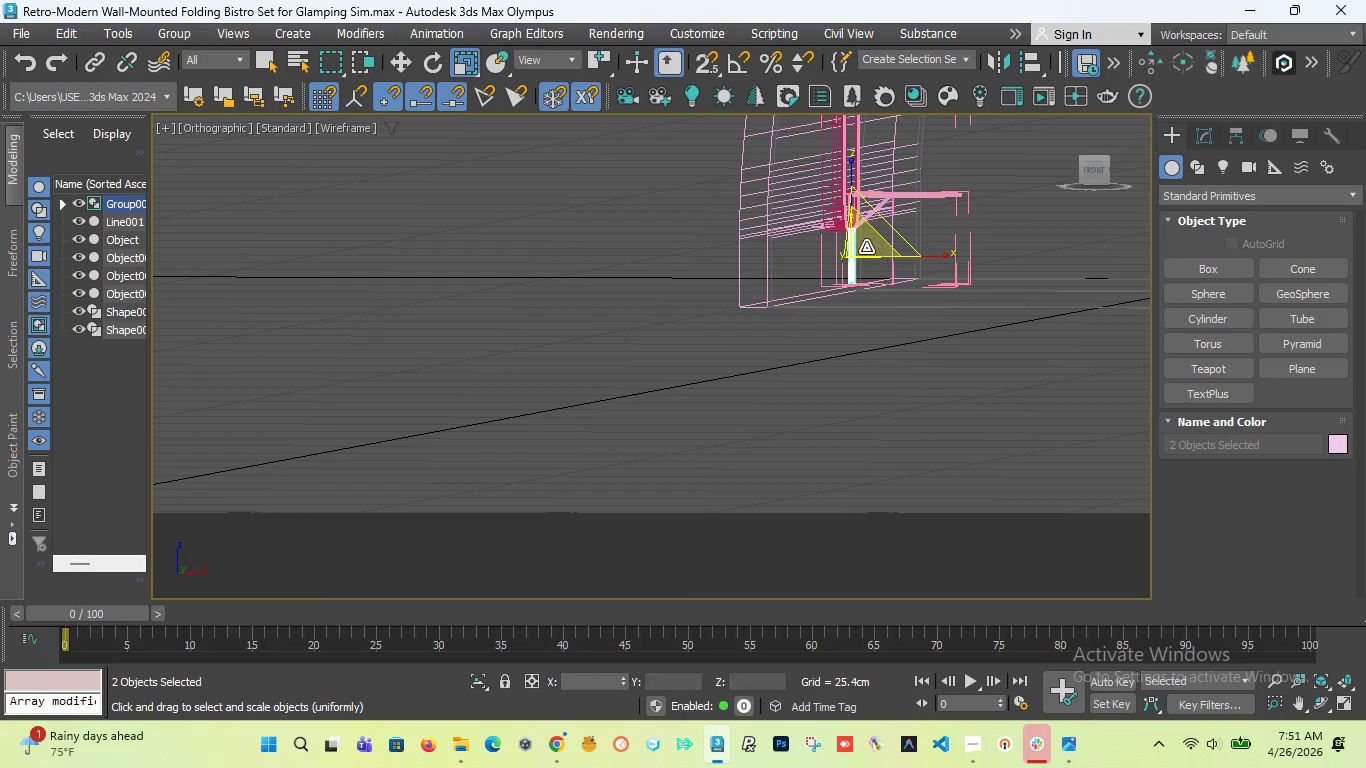 
scroll: coordinate [658, 208], scroll_direction: up, amount: 10.0
 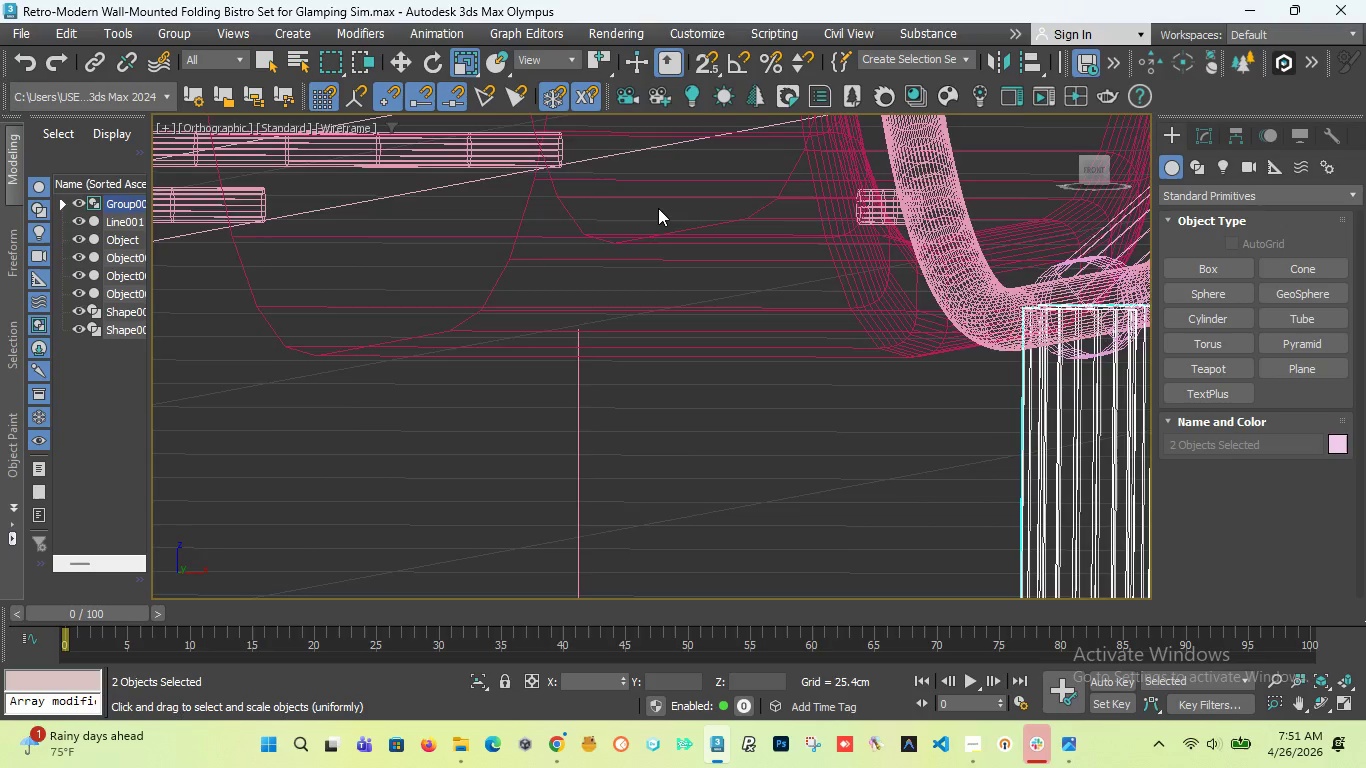 
scroll: coordinate [658, 208], scroll_direction: down, amount: 5.0
 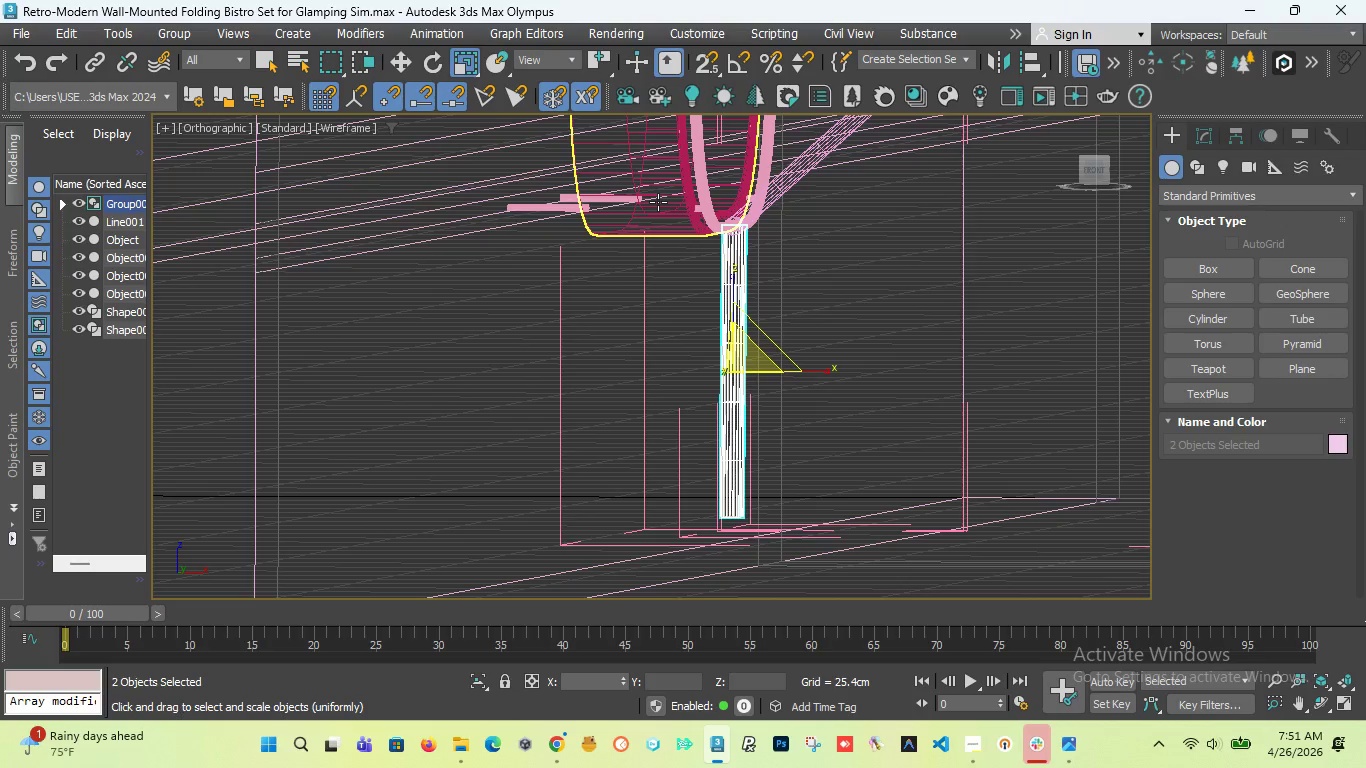 
wait(32.8)
 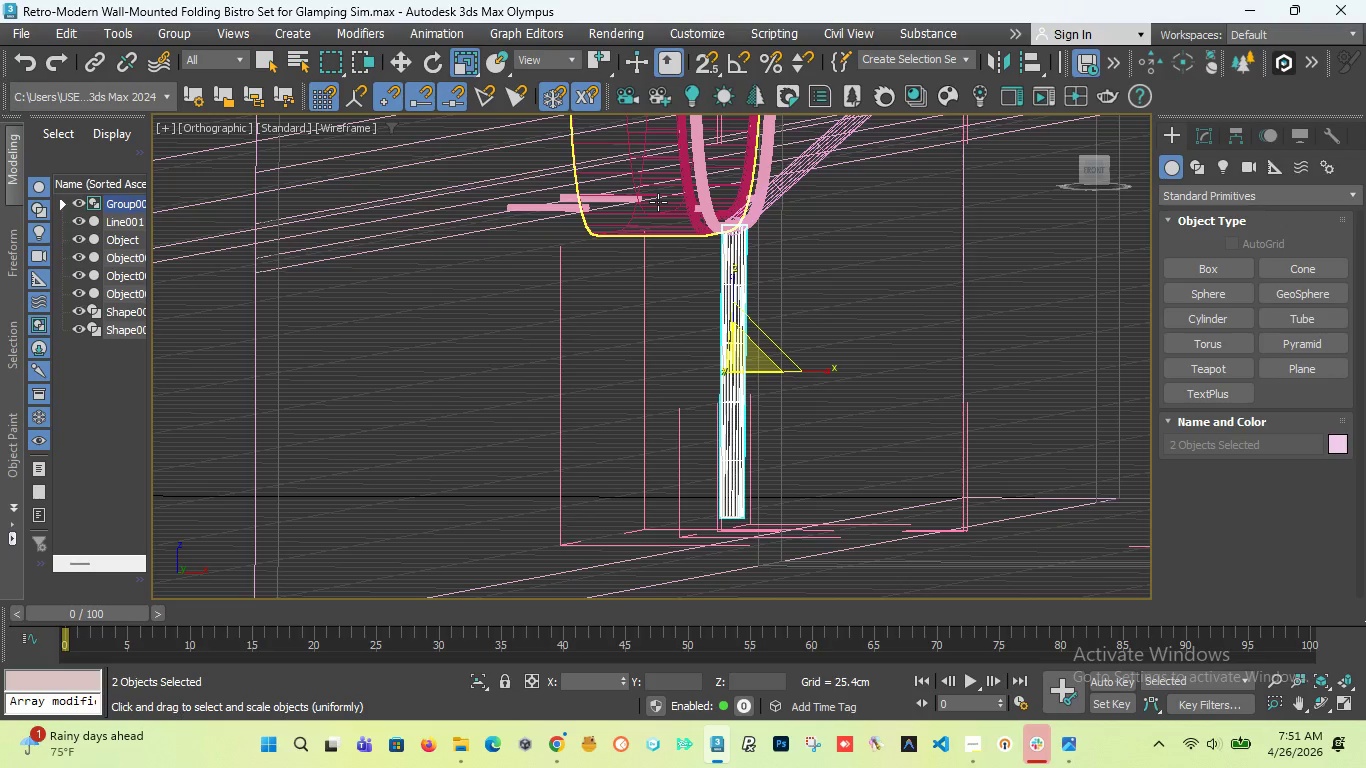 
scroll: coordinate [678, 421], scroll_direction: down, amount: 3.0
 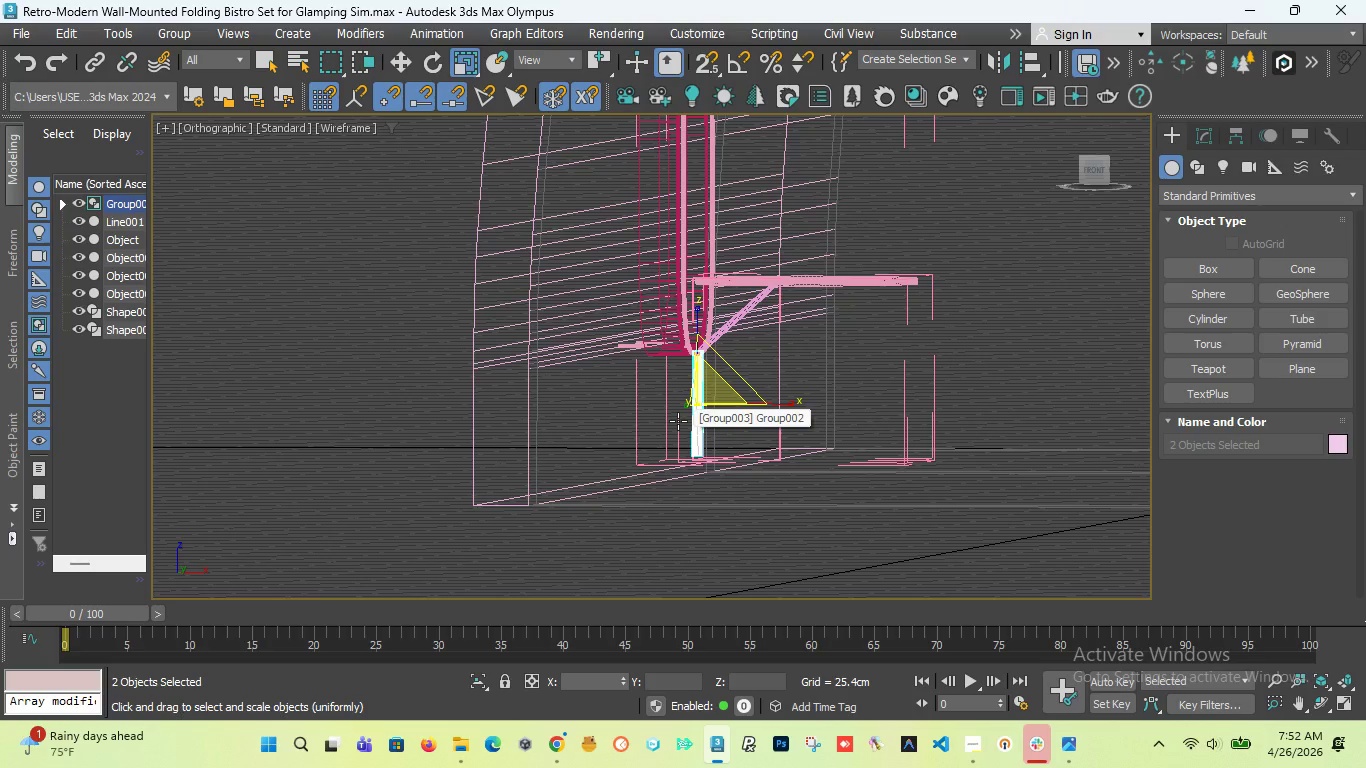 
key(F)
 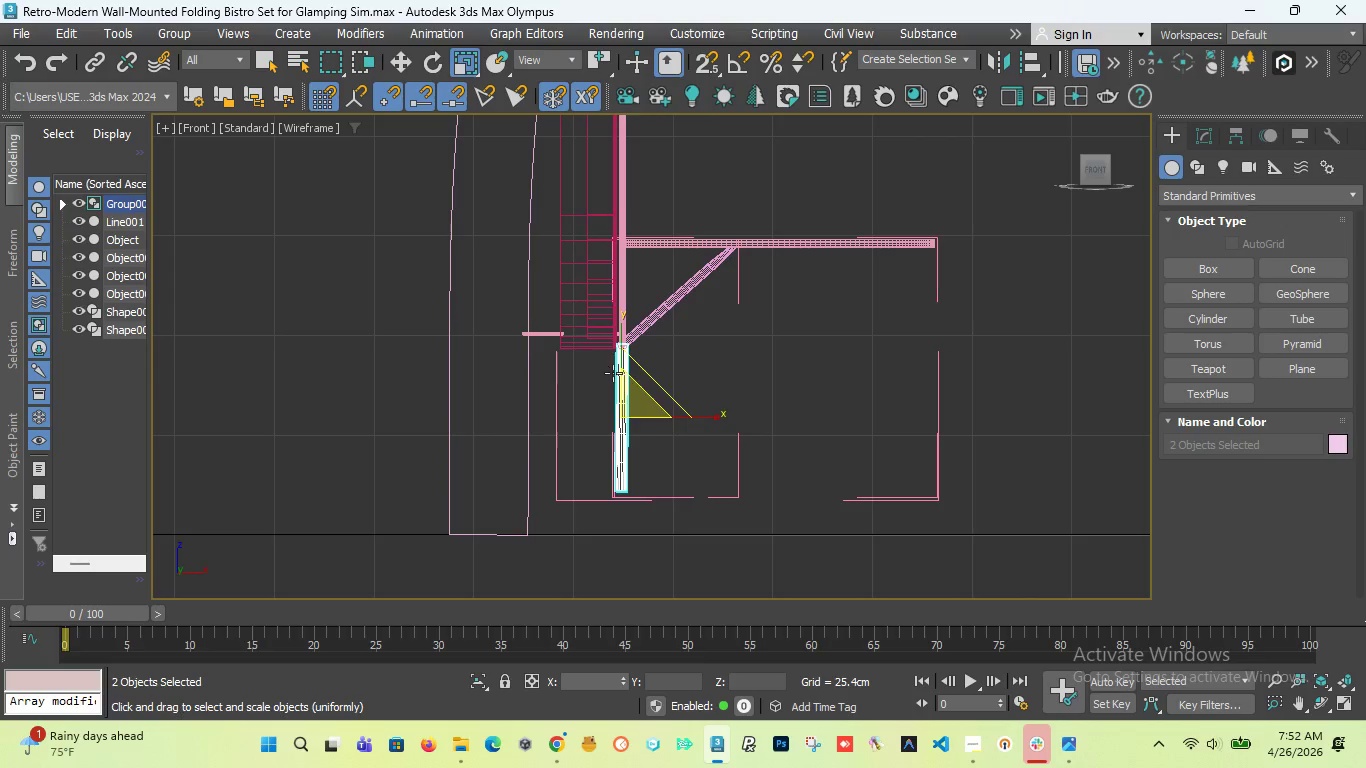 
scroll: coordinate [648, 350], scroll_direction: up, amount: 10.0
 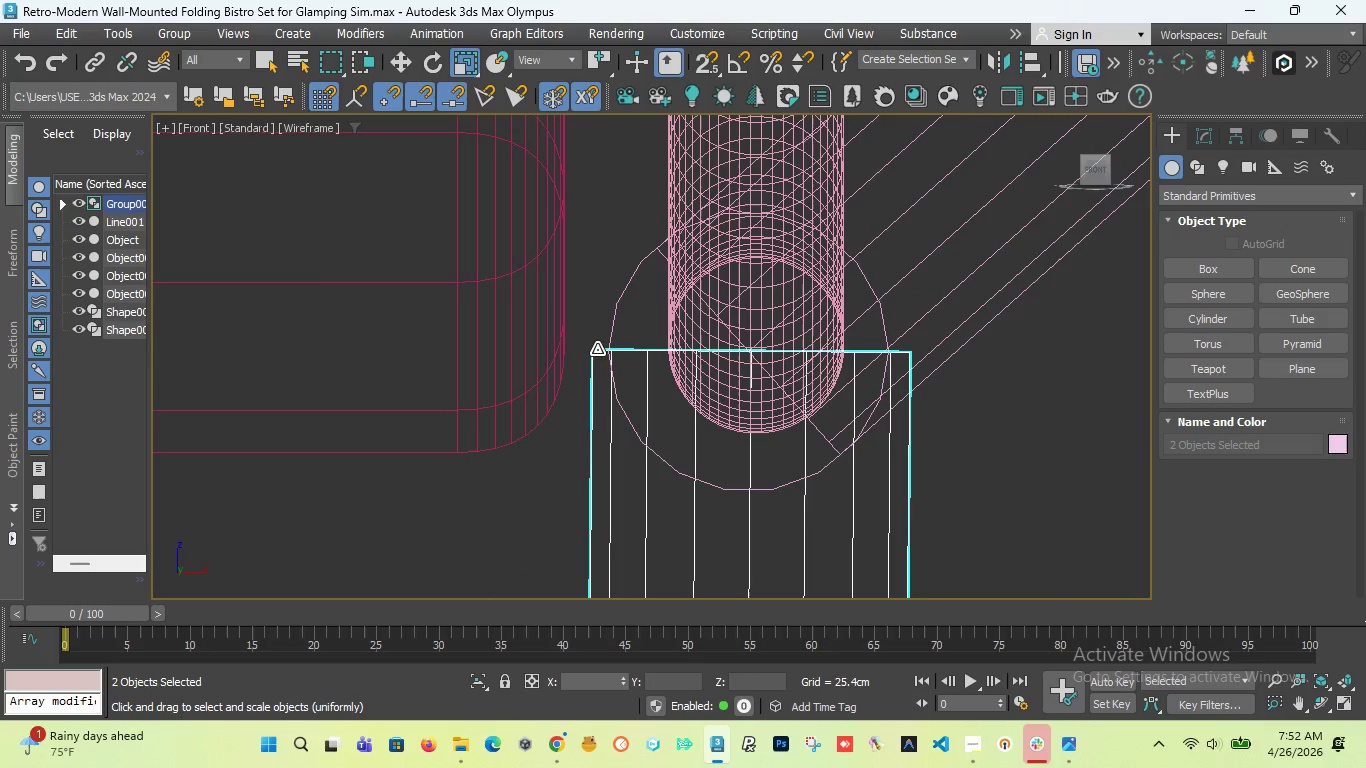 
left_click_drag(start_coordinate=[594, 352], to_coordinate=[556, 352])
 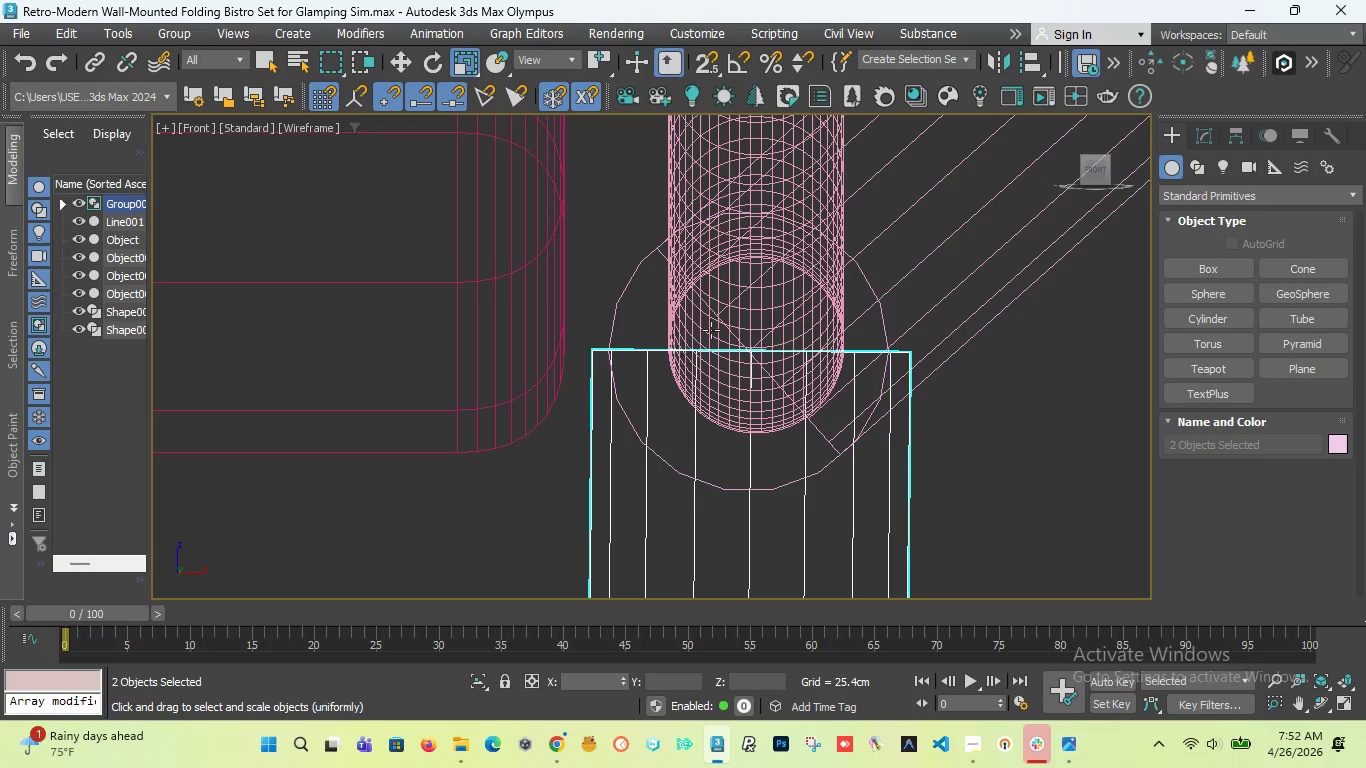 
scroll: coordinate [710, 346], scroll_direction: down, amount: 9.0
 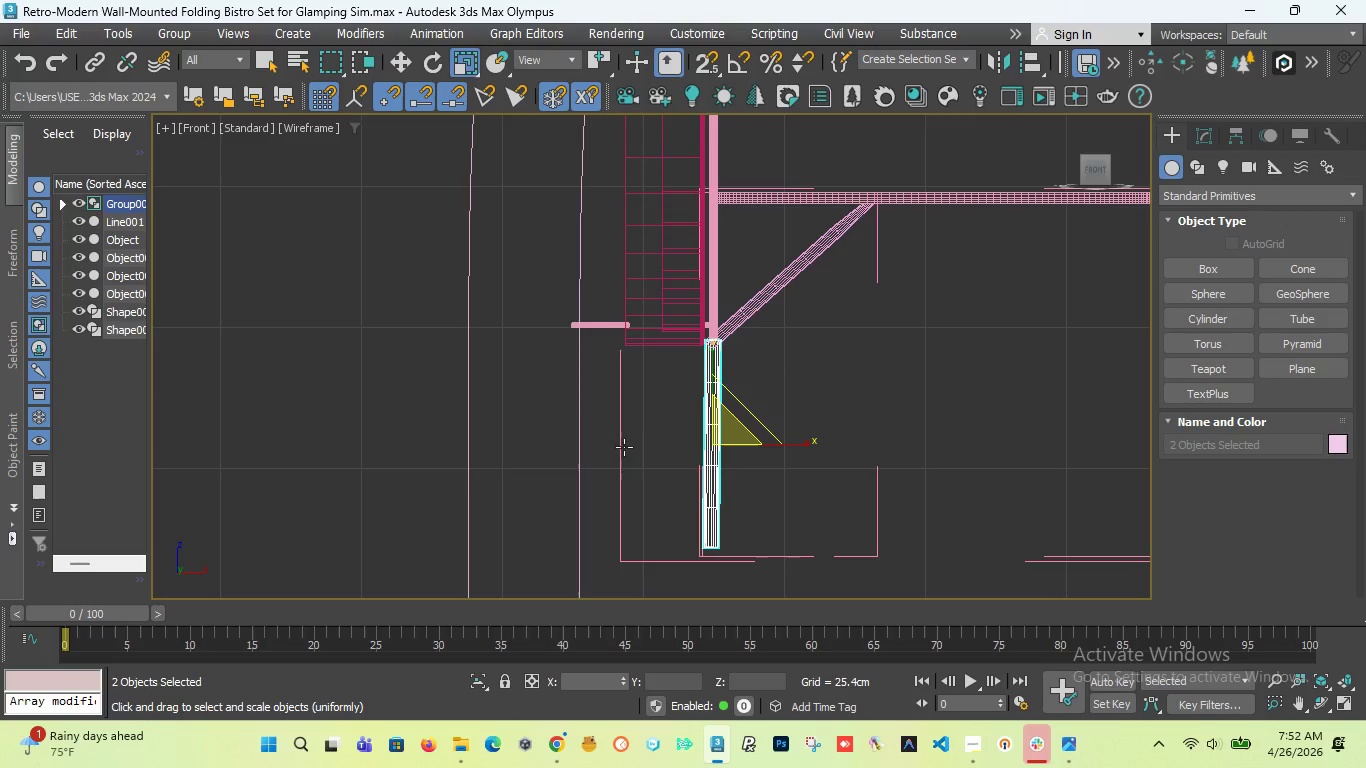 
wait(20.46)
 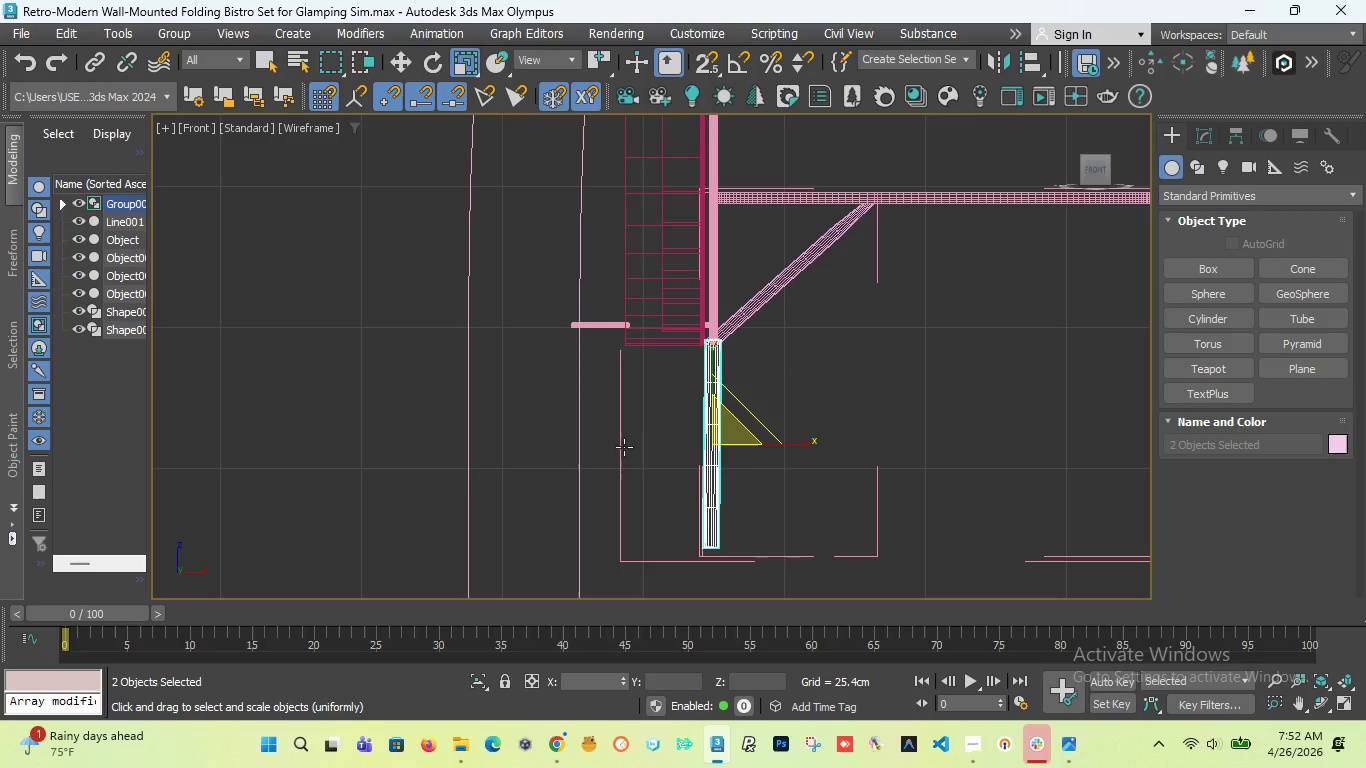 
left_click_drag(start_coordinate=[1088, 168], to_coordinate=[1054, 175])
 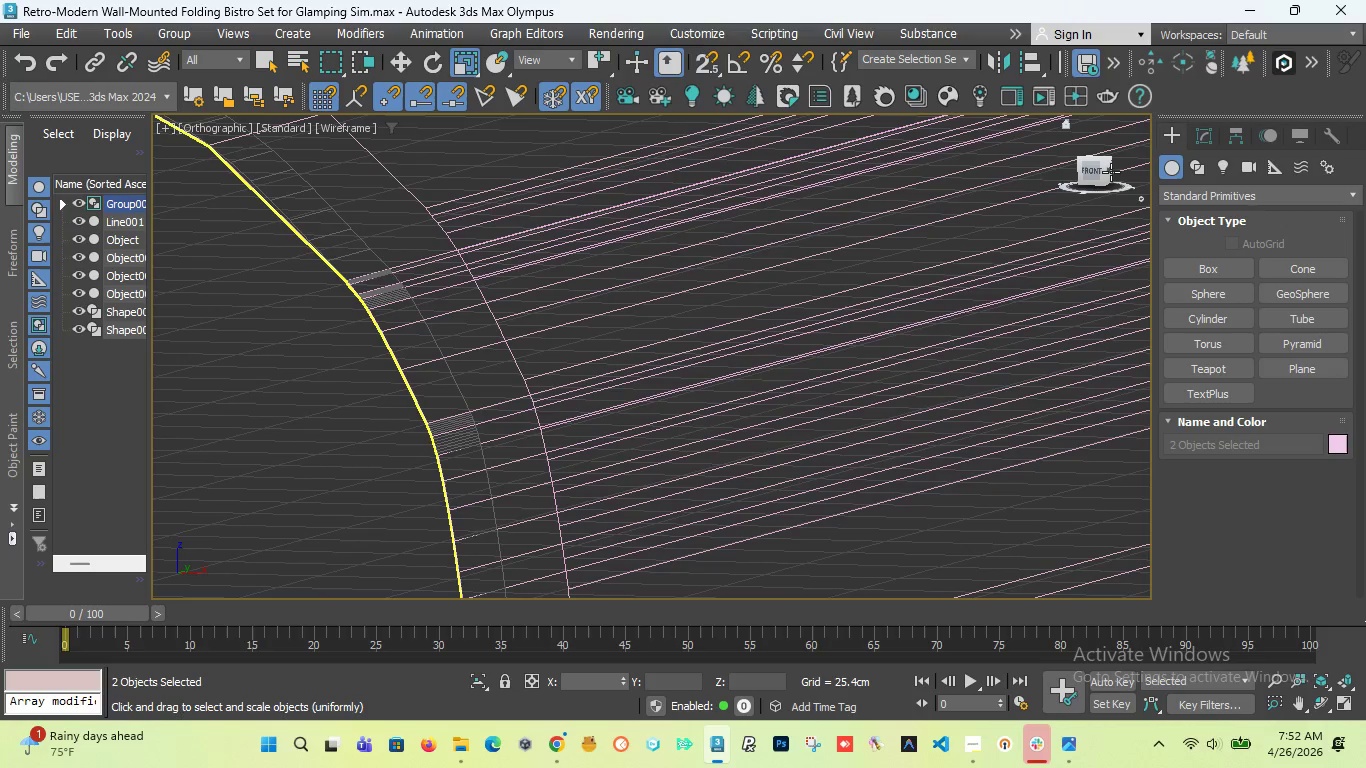 
left_click([1112, 171])
 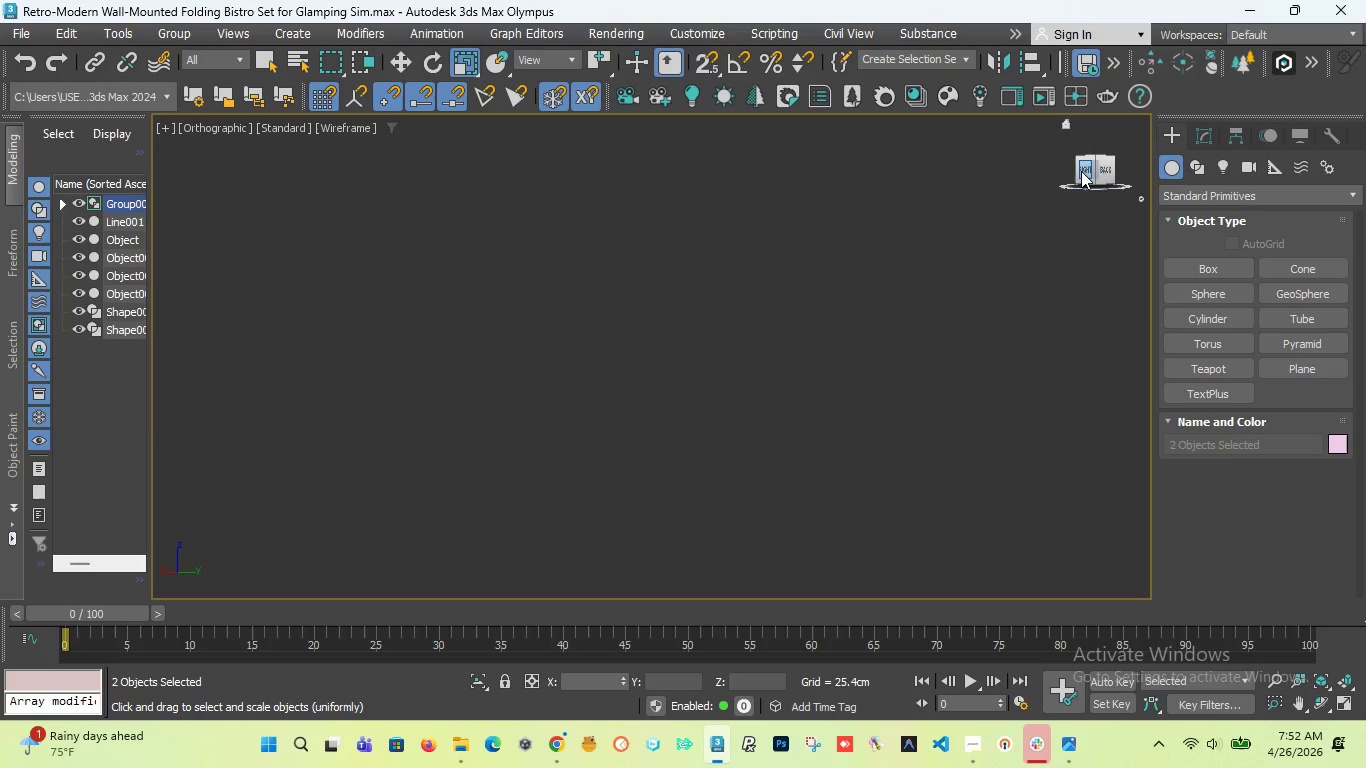 
left_click([1083, 168])
 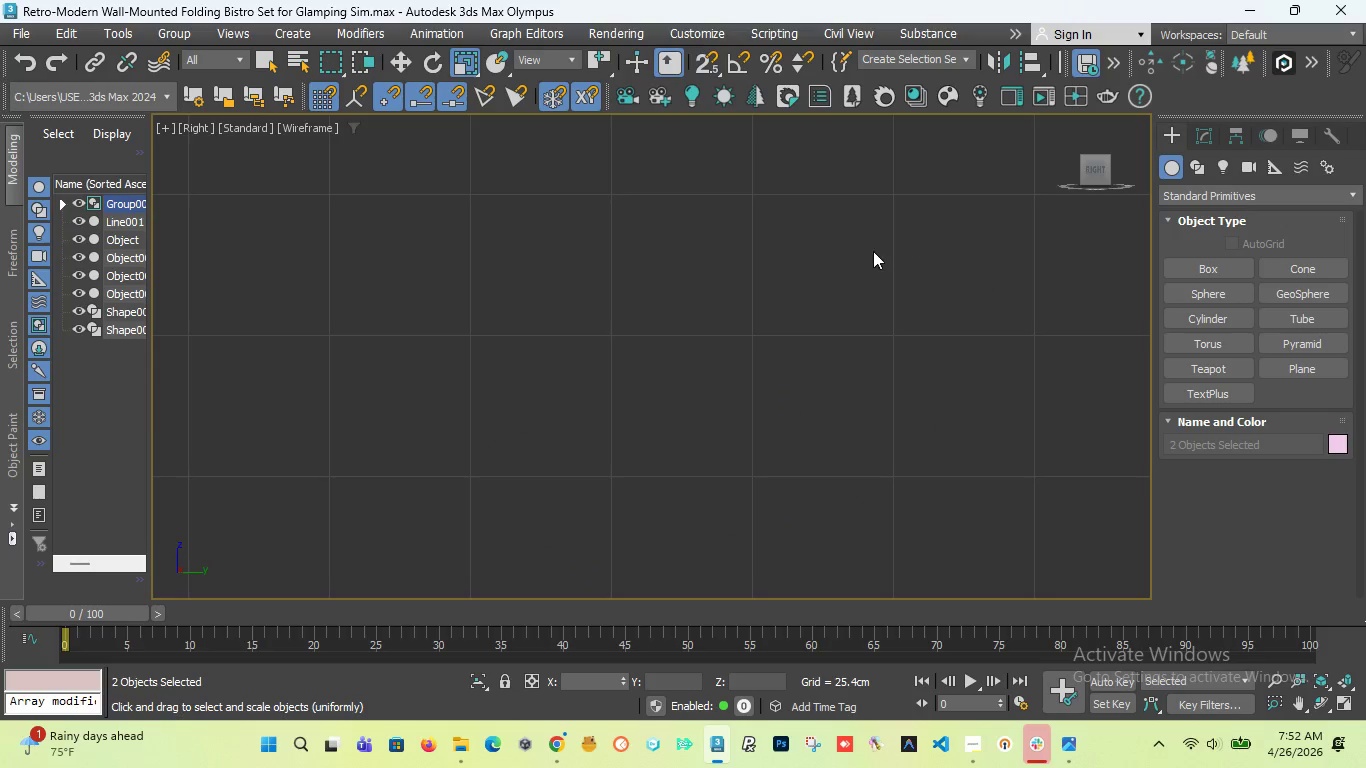 
scroll: coordinate [710, 253], scroll_direction: down, amount: 8.0
 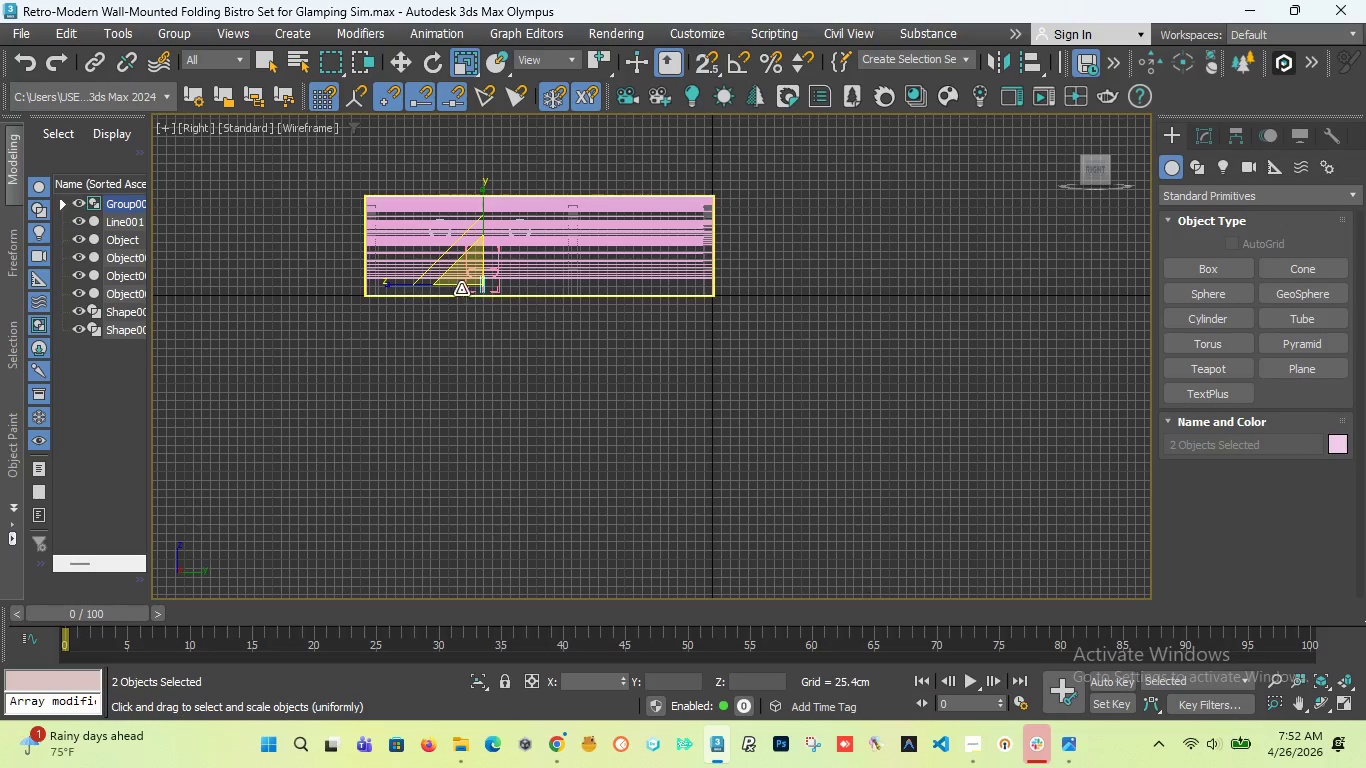 
scroll: coordinate [525, 309], scroll_direction: up, amount: 9.0
 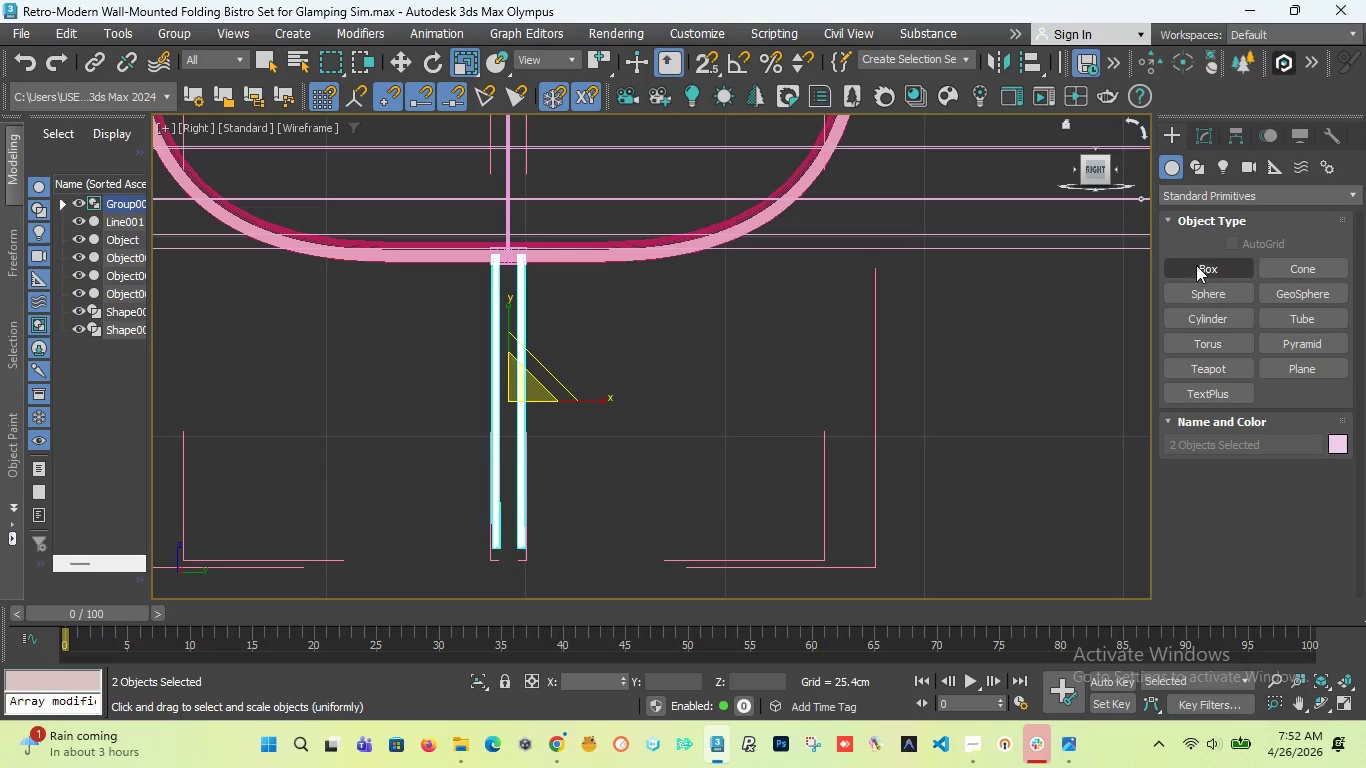 
left_click([1208, 315])
 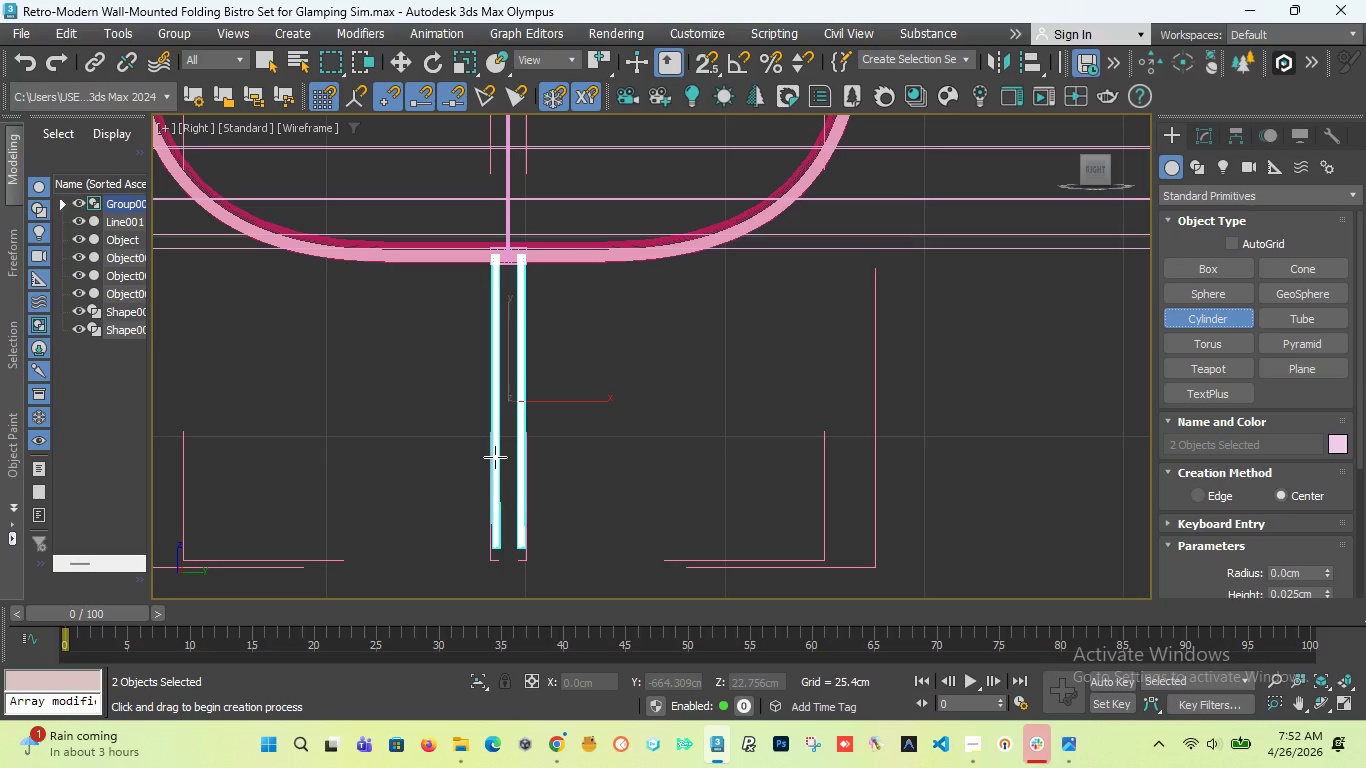 
left_click_drag(start_coordinate=[491, 456], to_coordinate=[513, 480])
 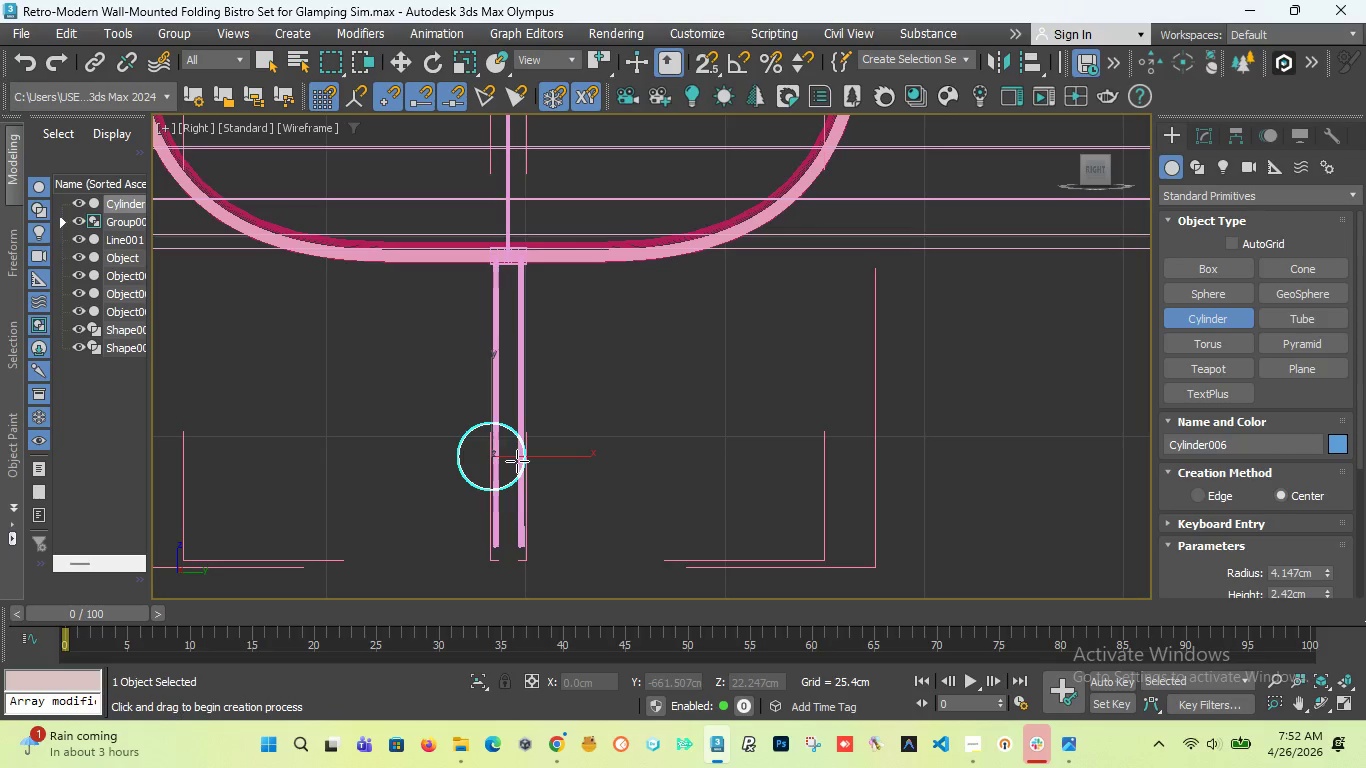 
key(Control+Z)
 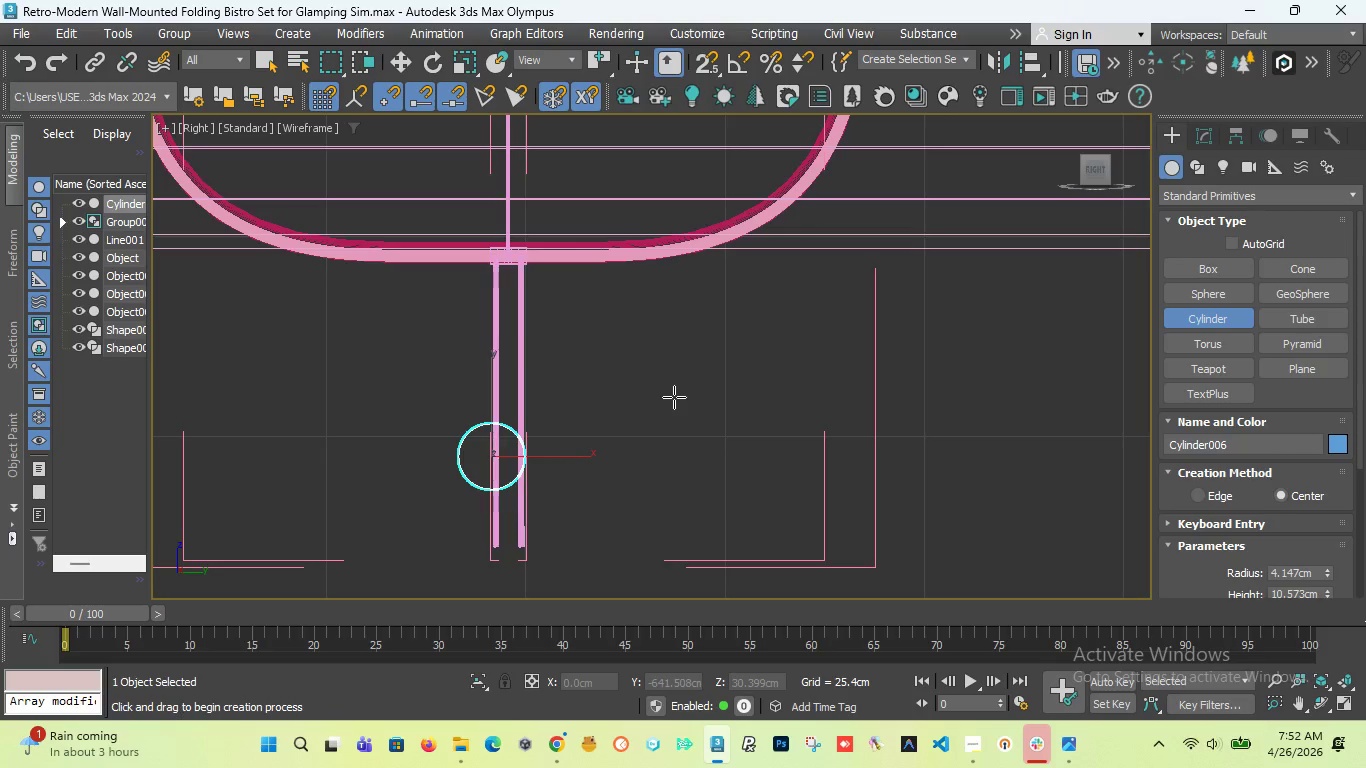 
left_click([662, 397])
 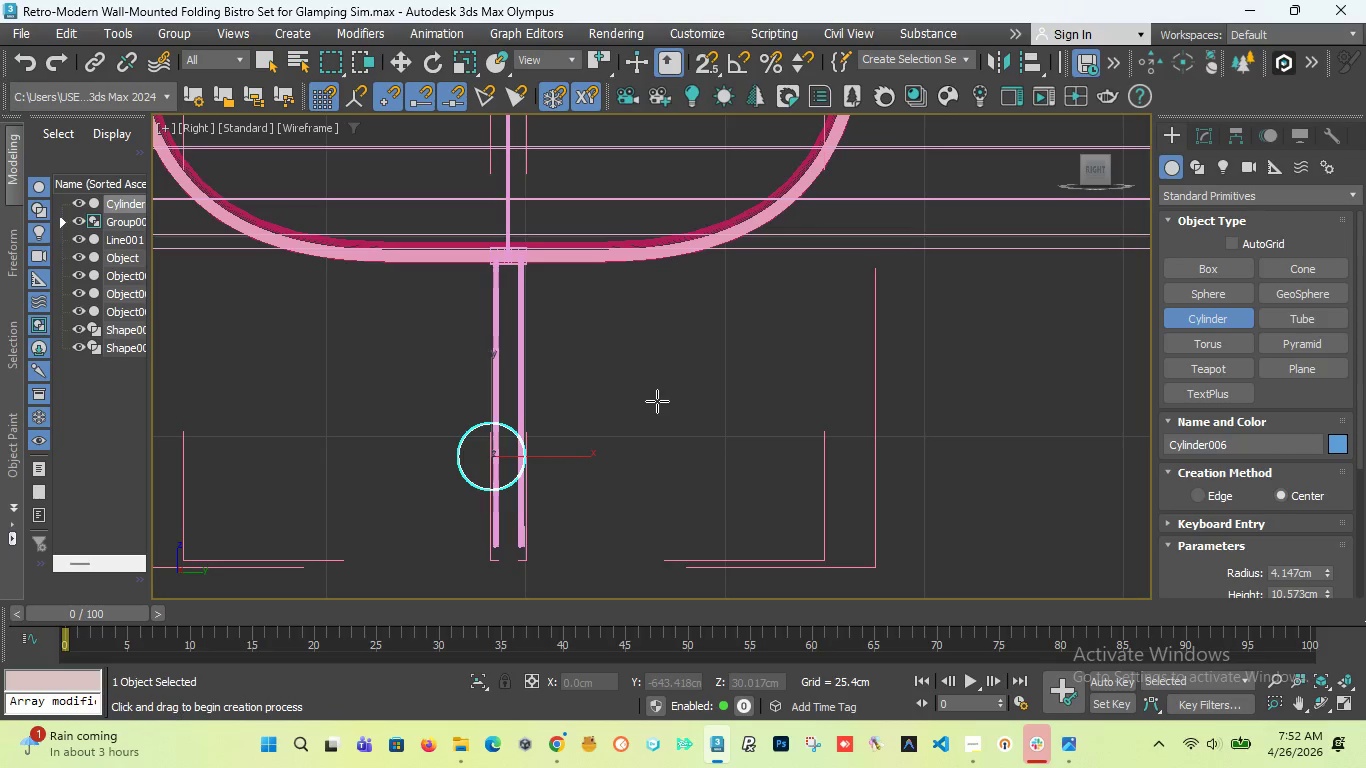 
key(Control+Z)
 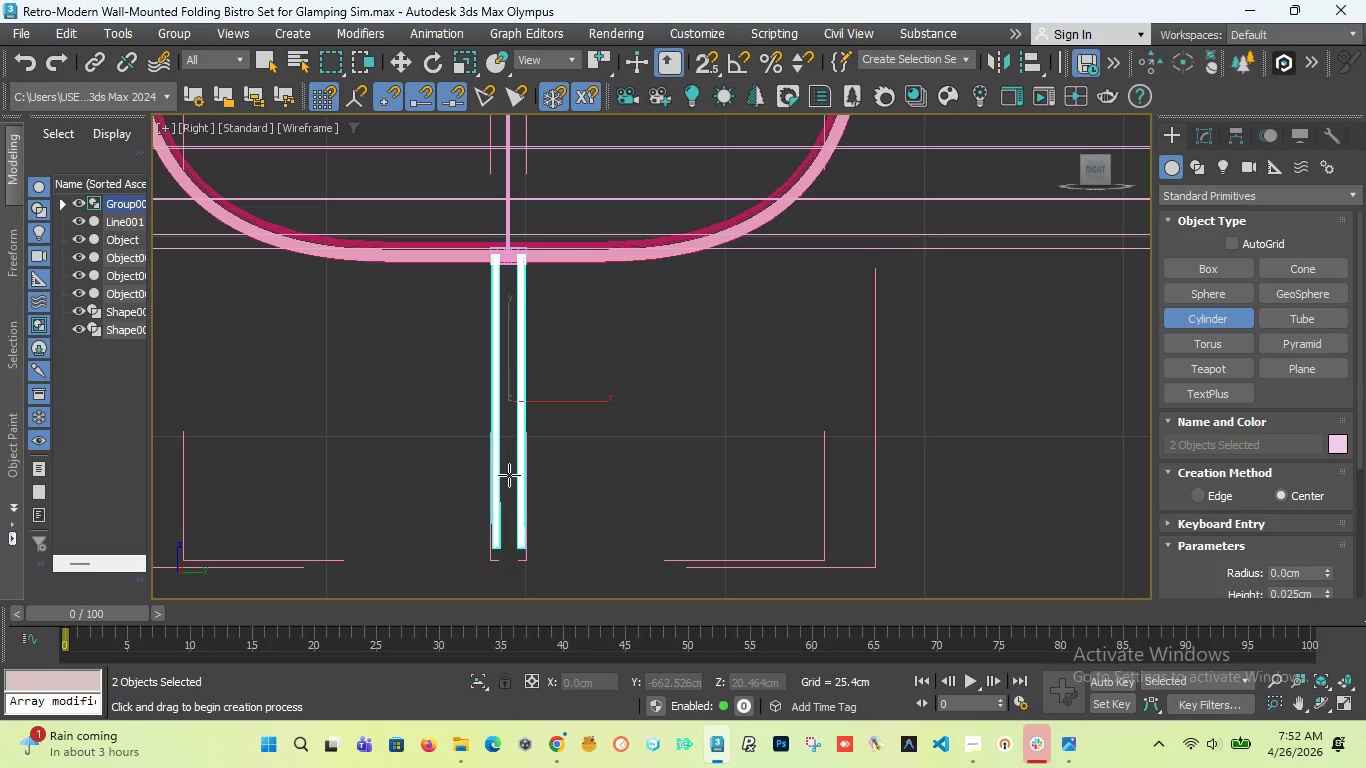 
left_click_drag(start_coordinate=[509, 470], to_coordinate=[529, 504])
 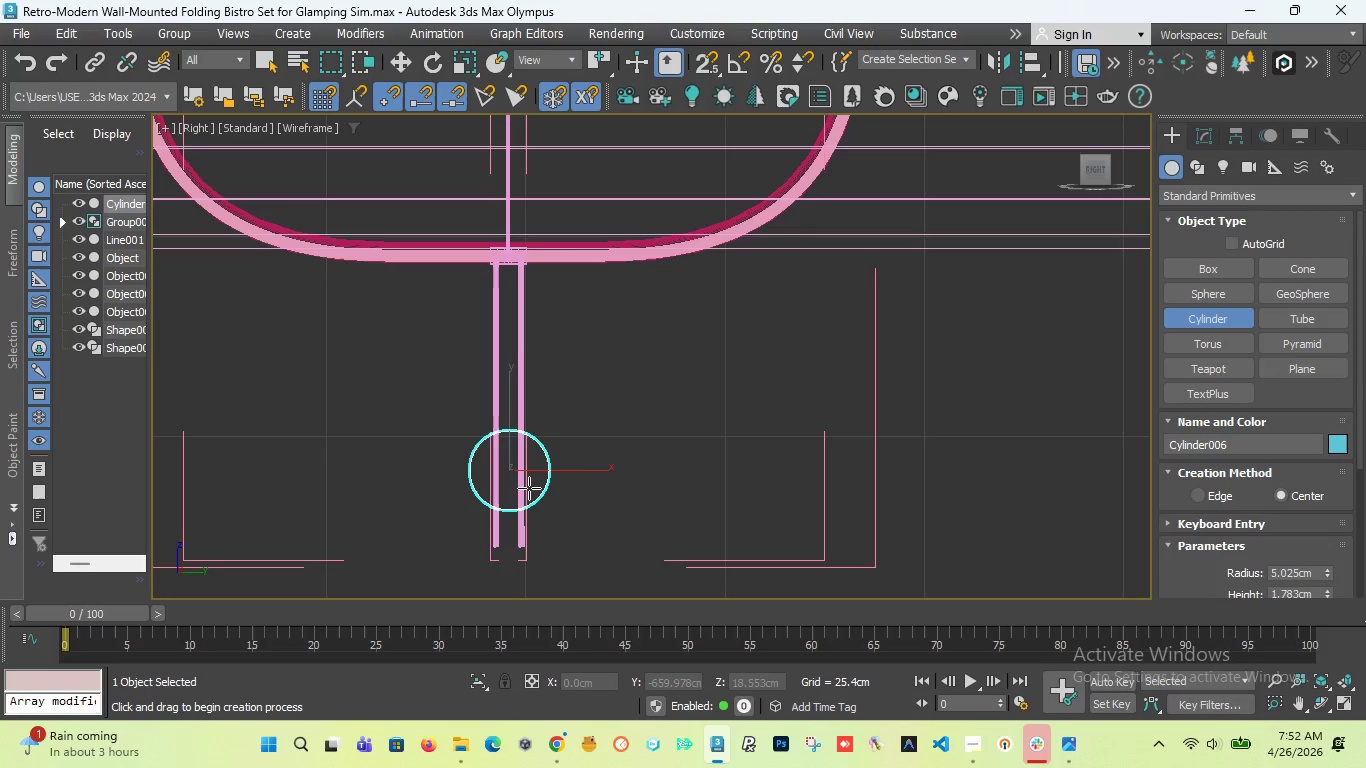 
left_click([529, 488])
 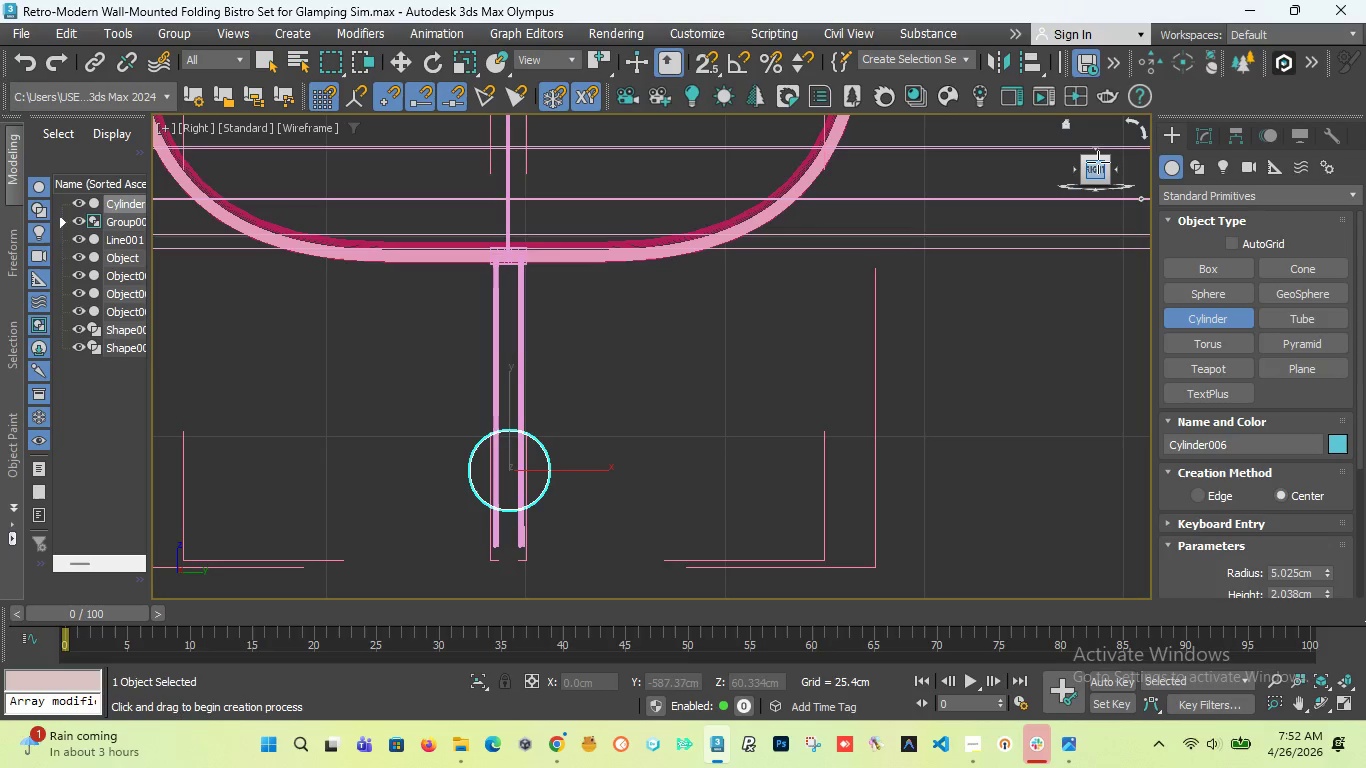 
left_click_drag(start_coordinate=[1097, 163], to_coordinate=[1128, 178])
 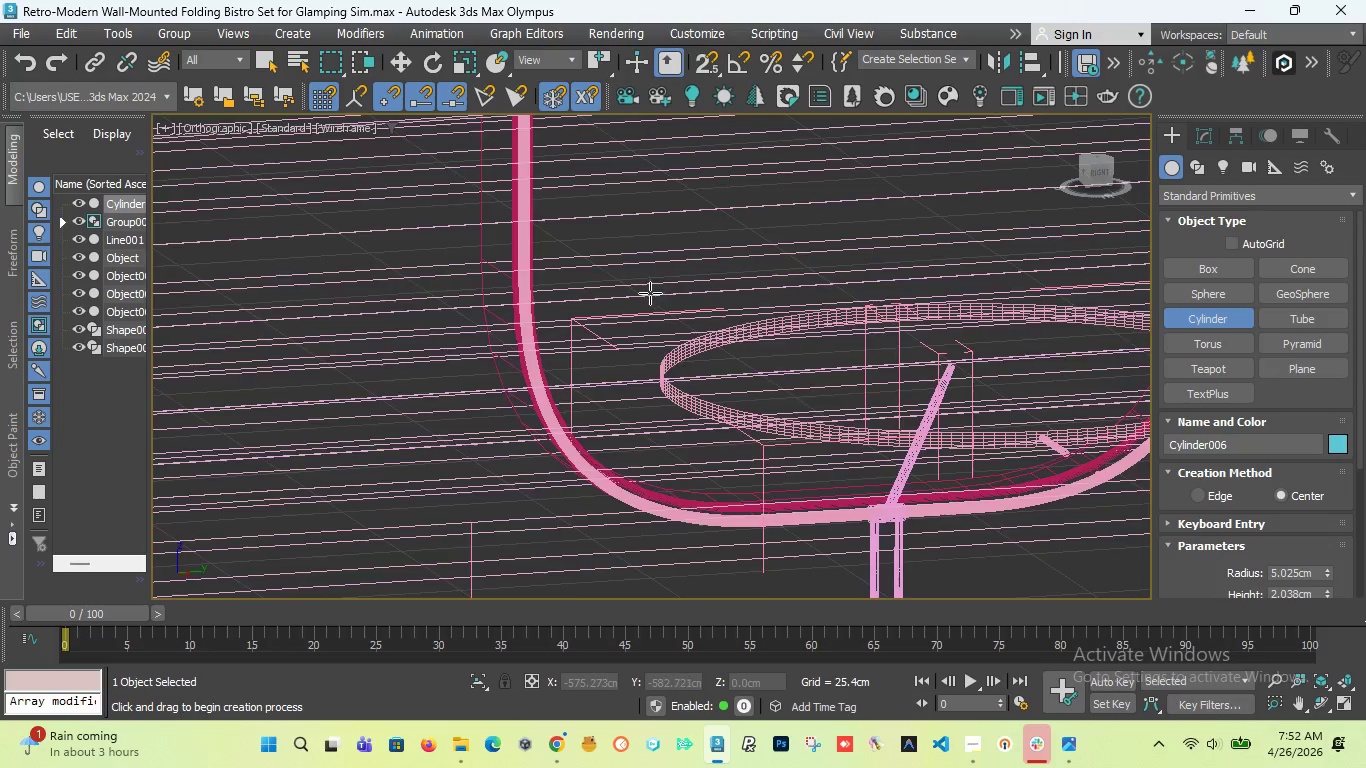 
scroll: coordinate [650, 293], scroll_direction: down, amount: 5.0
 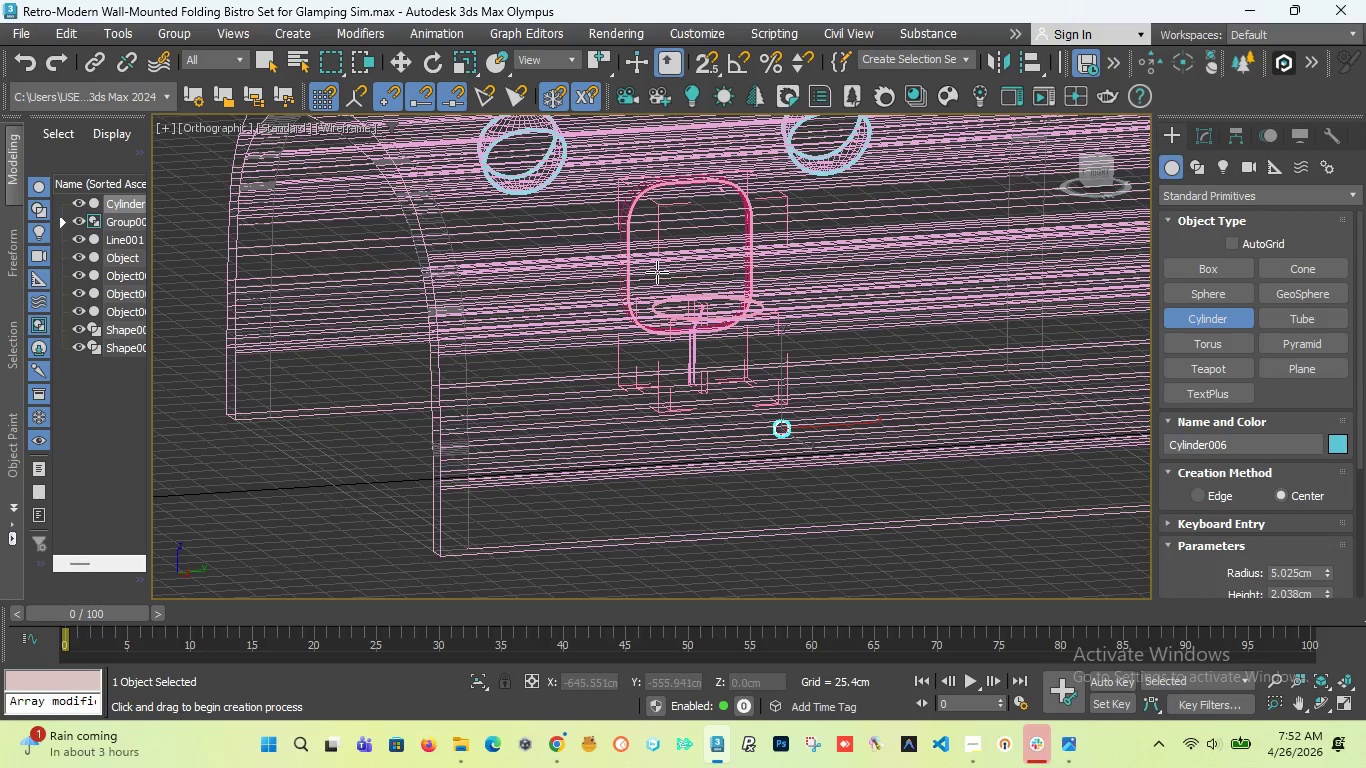 
key(F)
 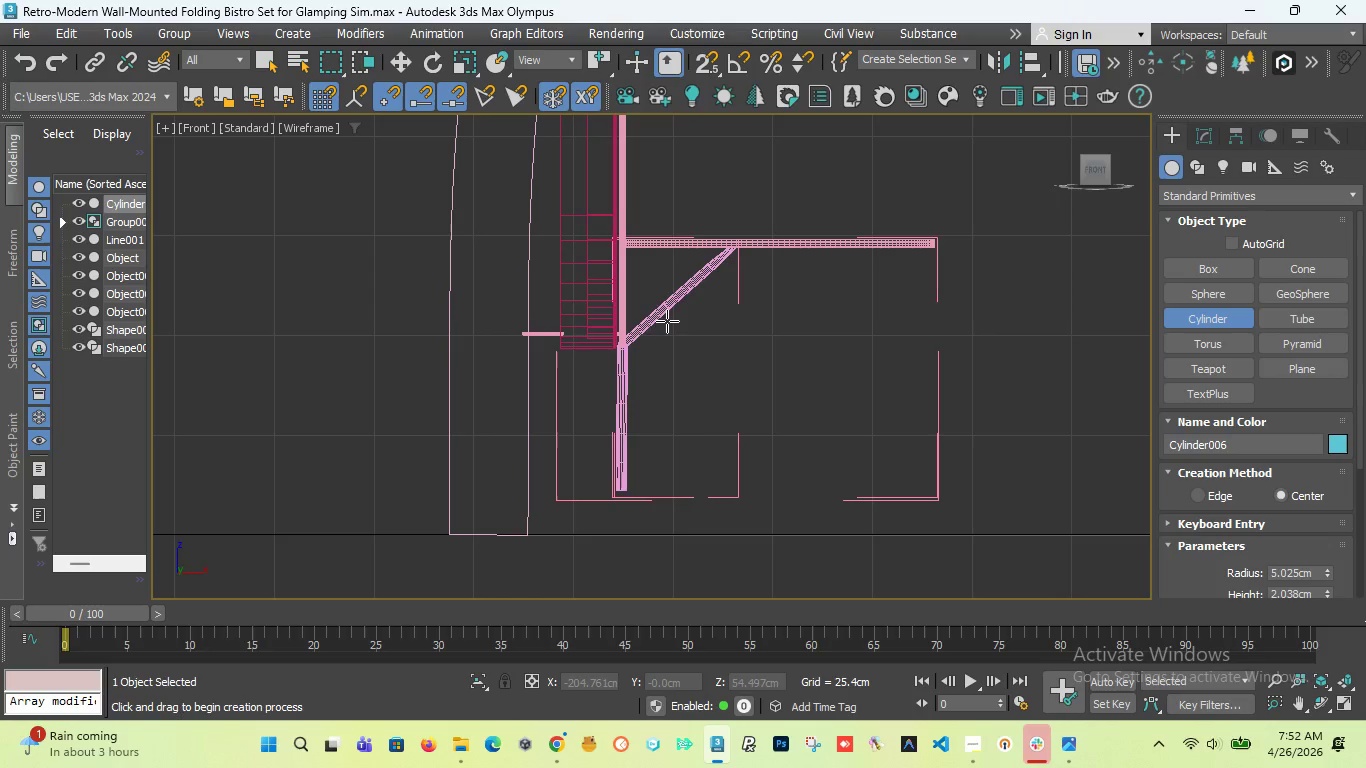 
key(W)
 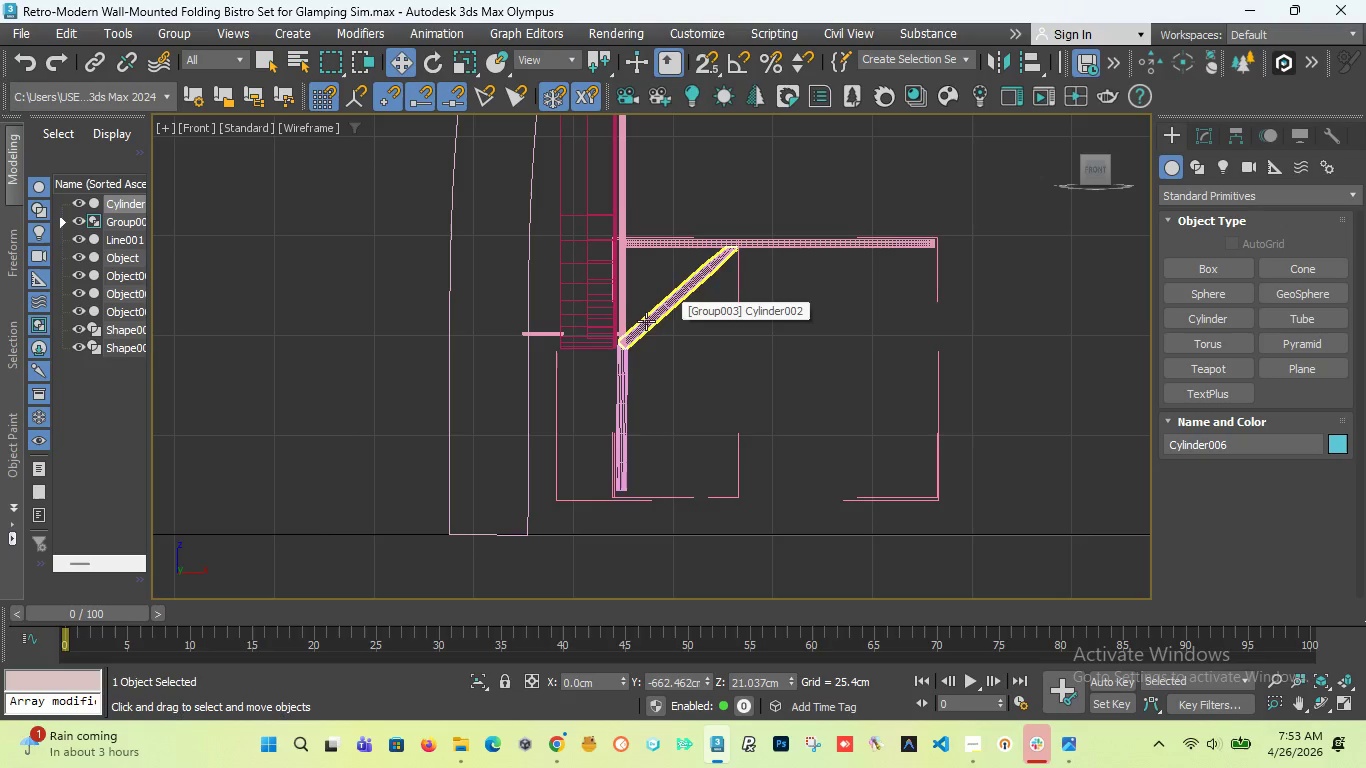 
scroll: coordinate [718, 372], scroll_direction: down, amount: 6.0
 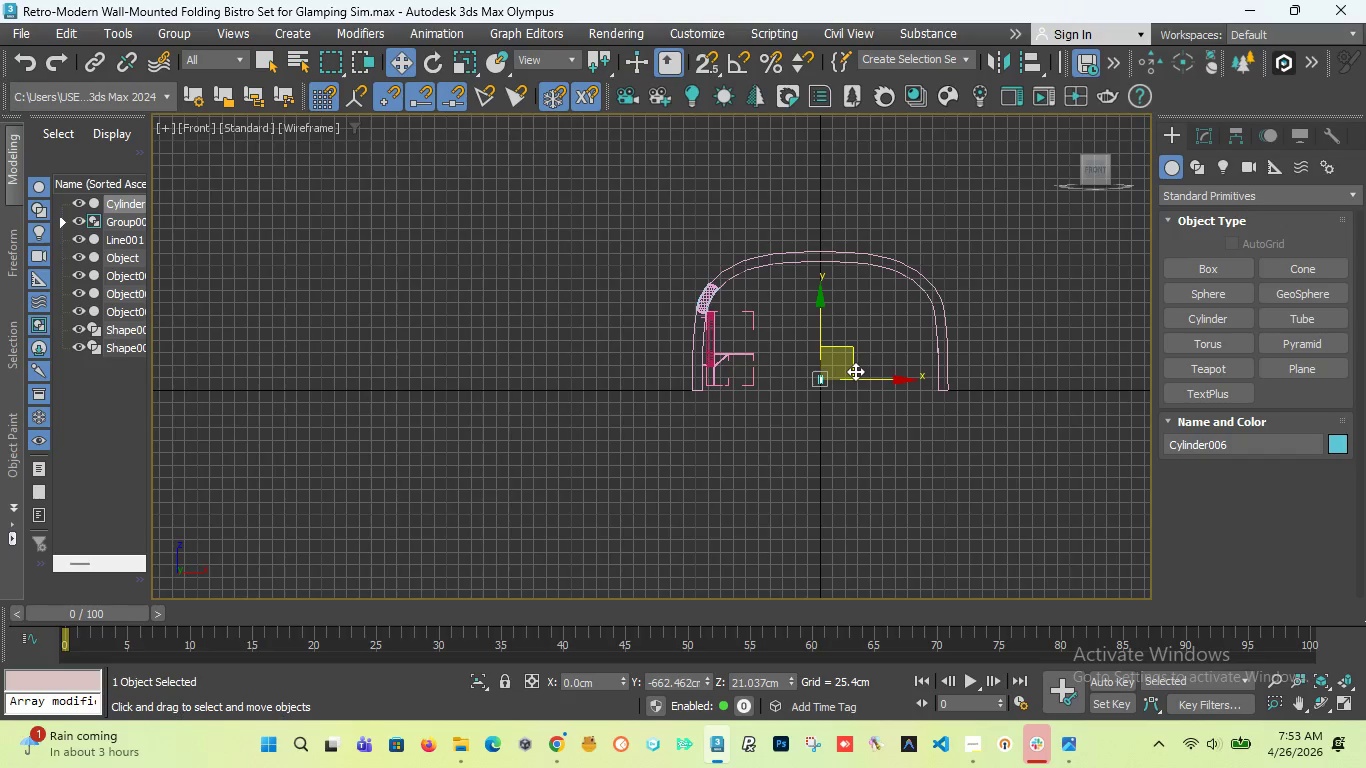 
scroll: coordinate [855, 371], scroll_direction: up, amount: 3.0
 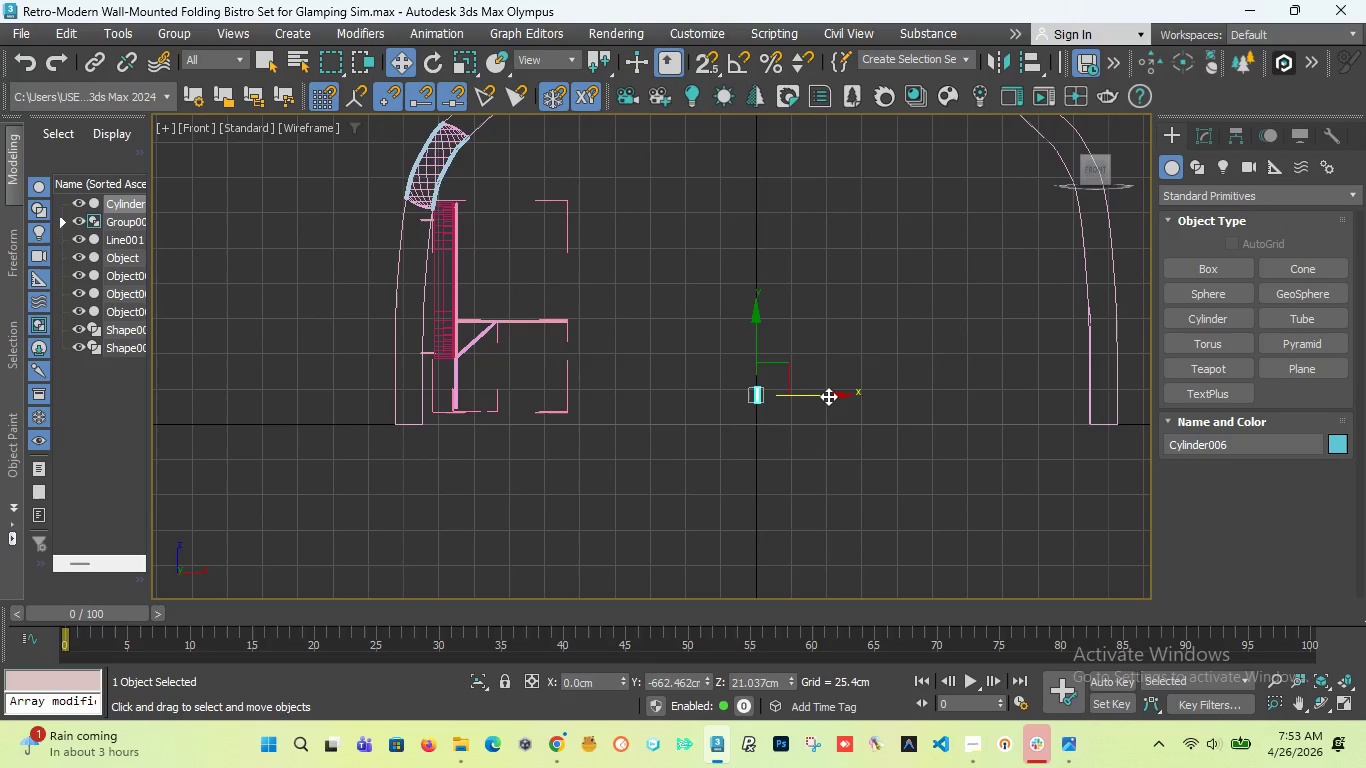 
left_click_drag(start_coordinate=[828, 396], to_coordinate=[501, 402])
 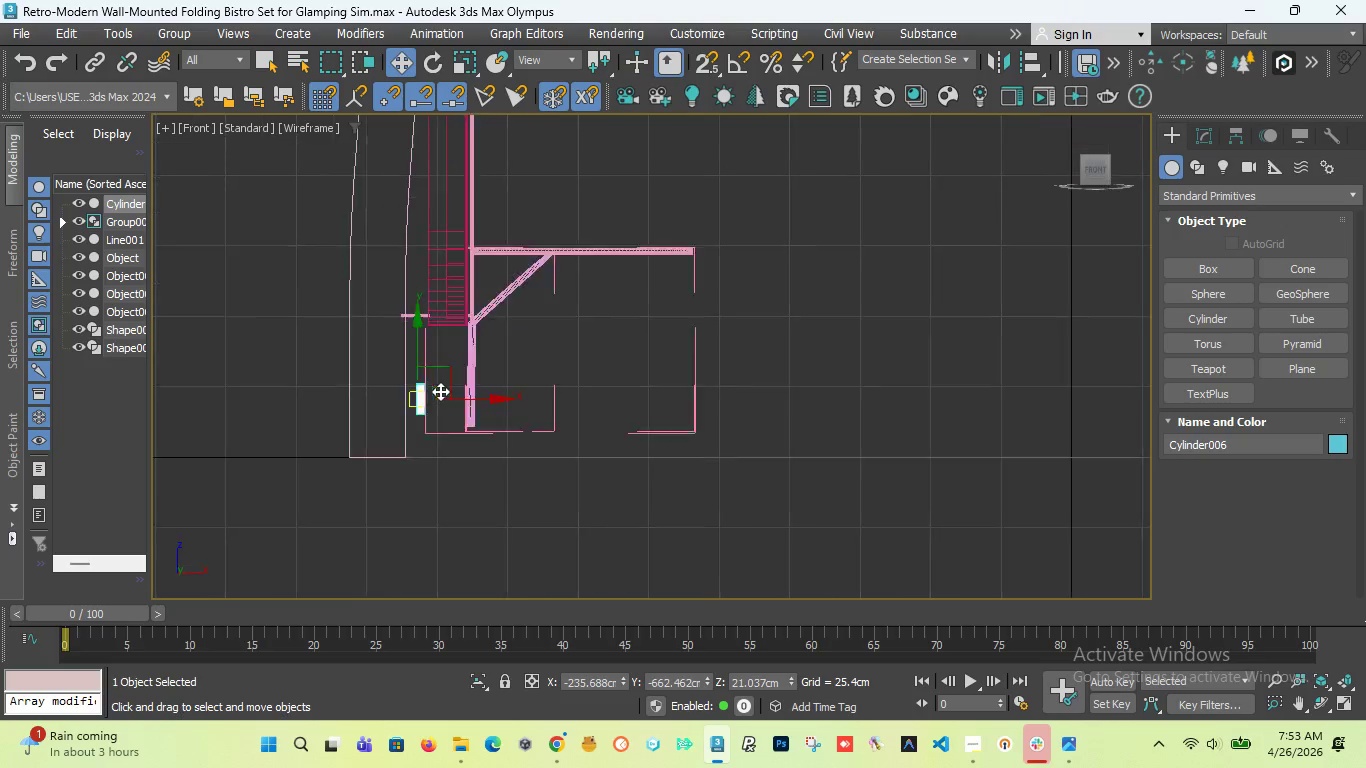 
scroll: coordinate [448, 375], scroll_direction: up, amount: 6.0
 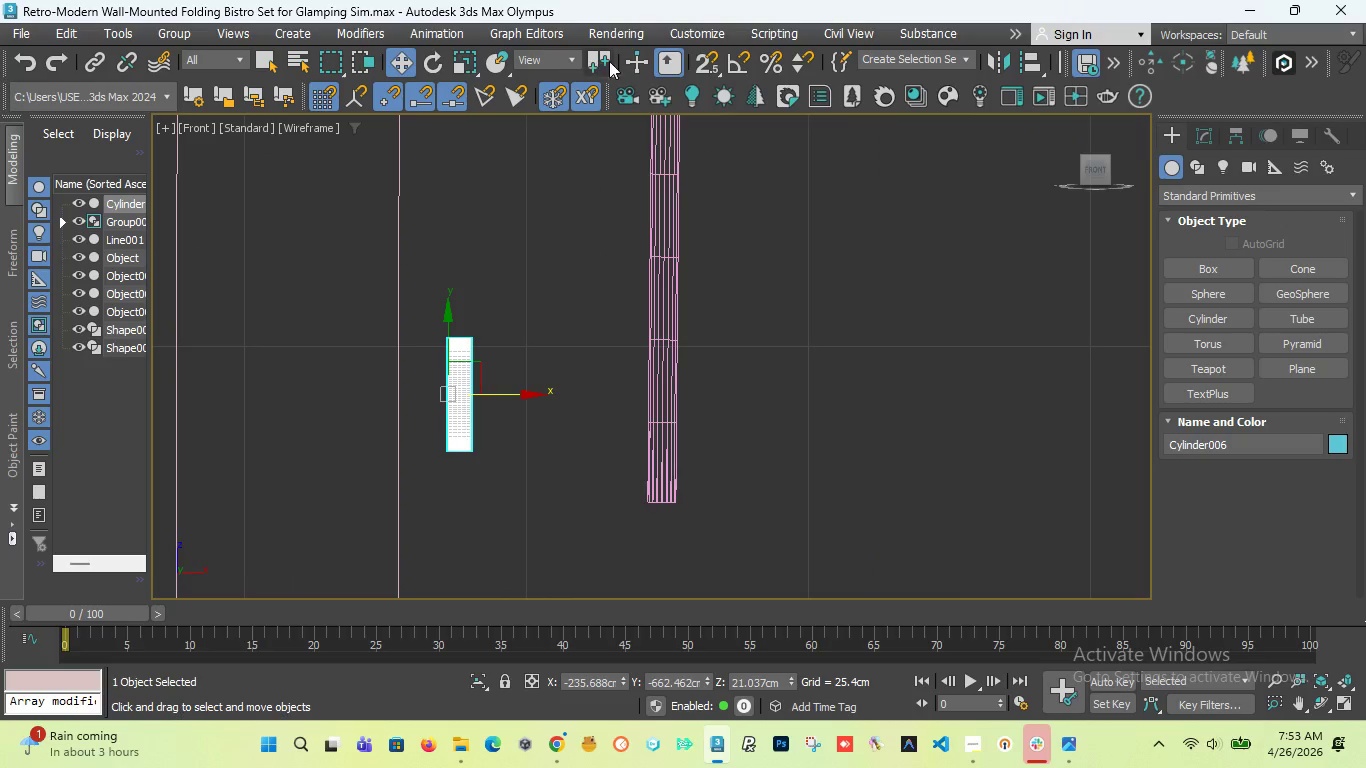 
left_click([720, 57])
 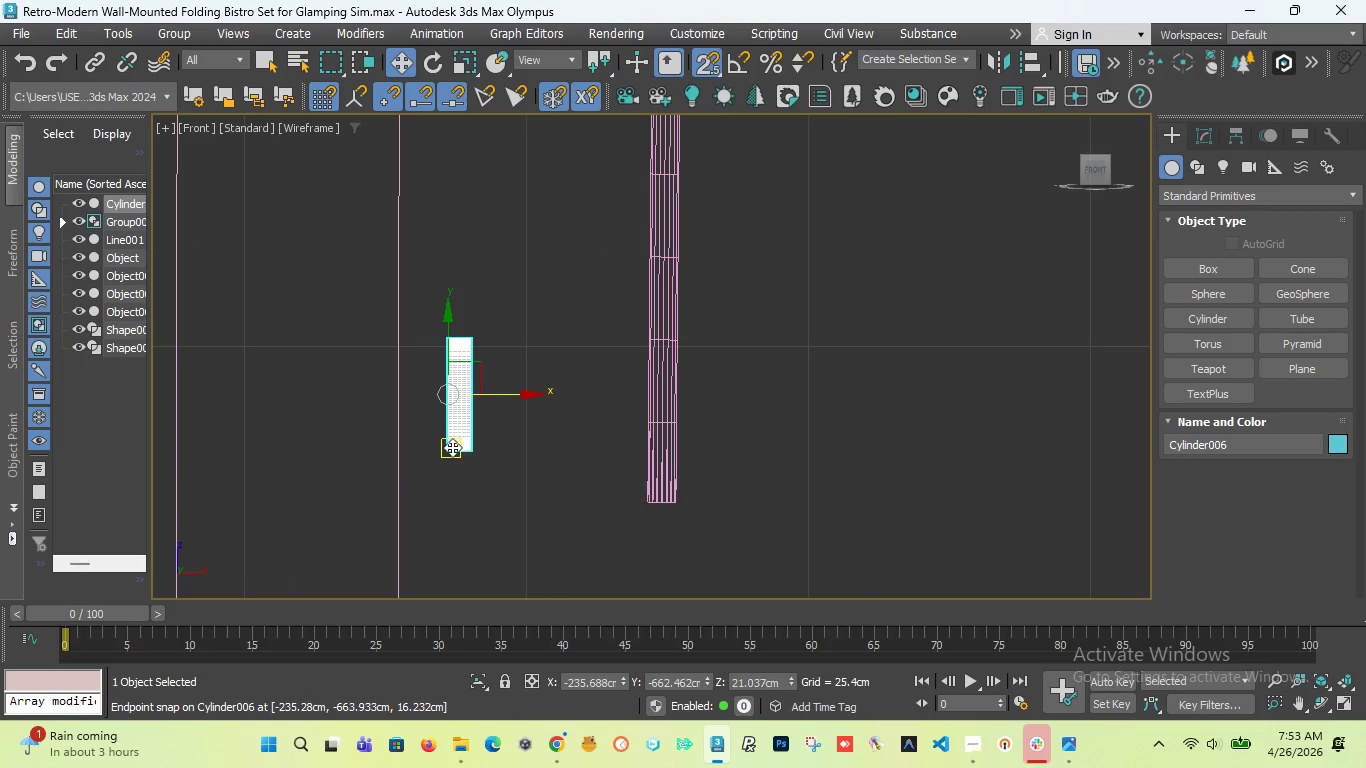 
left_click_drag(start_coordinate=[452, 447], to_coordinate=[410, 448])
 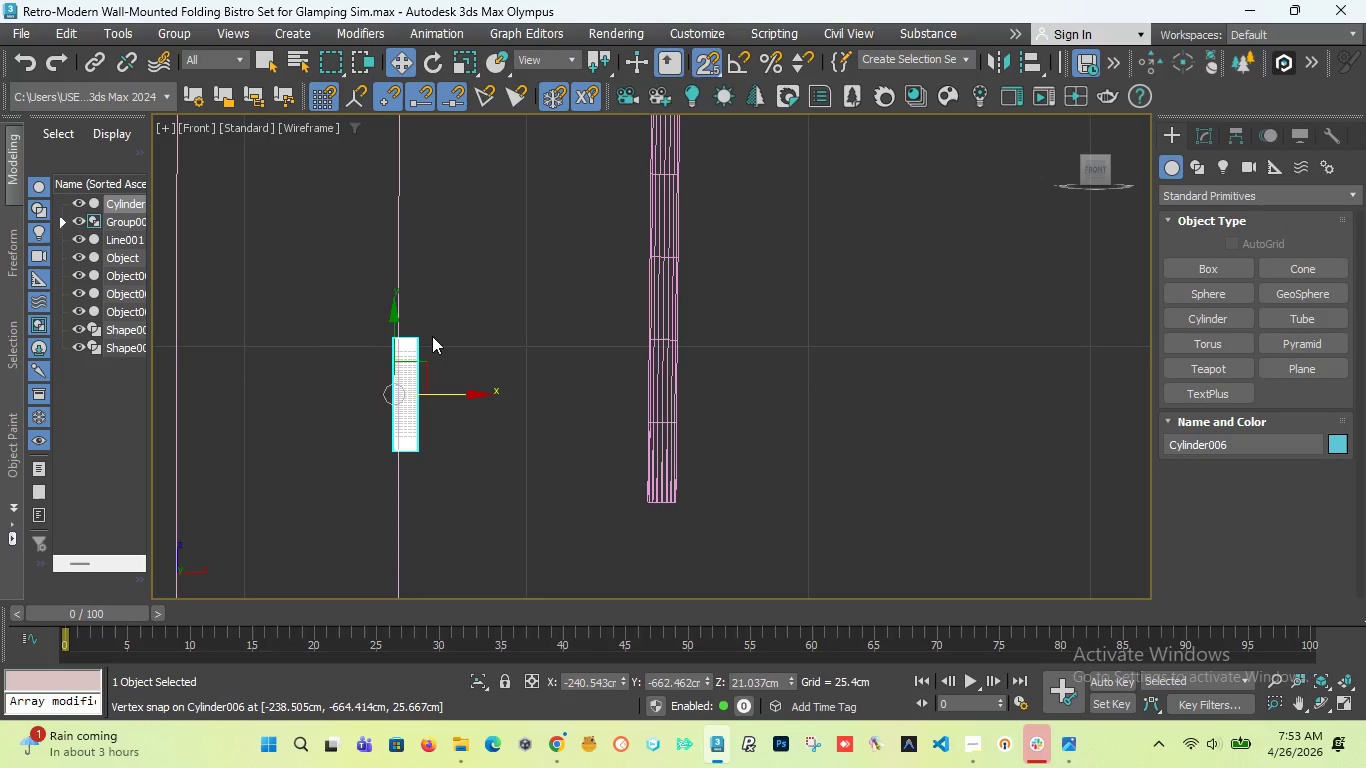 
scroll: coordinate [428, 336], scroll_direction: up, amount: 4.0
 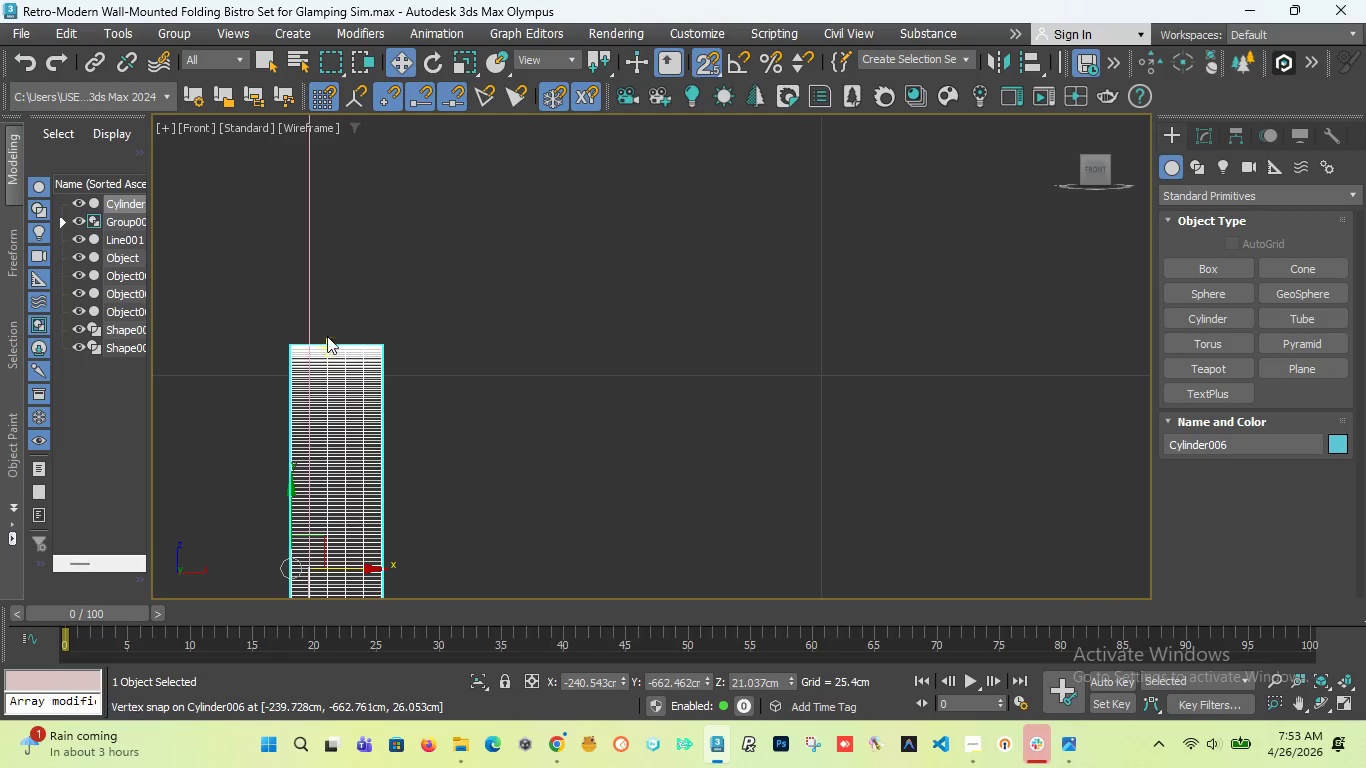 
scroll: coordinate [314, 339], scroll_direction: none, amount: 0.0
 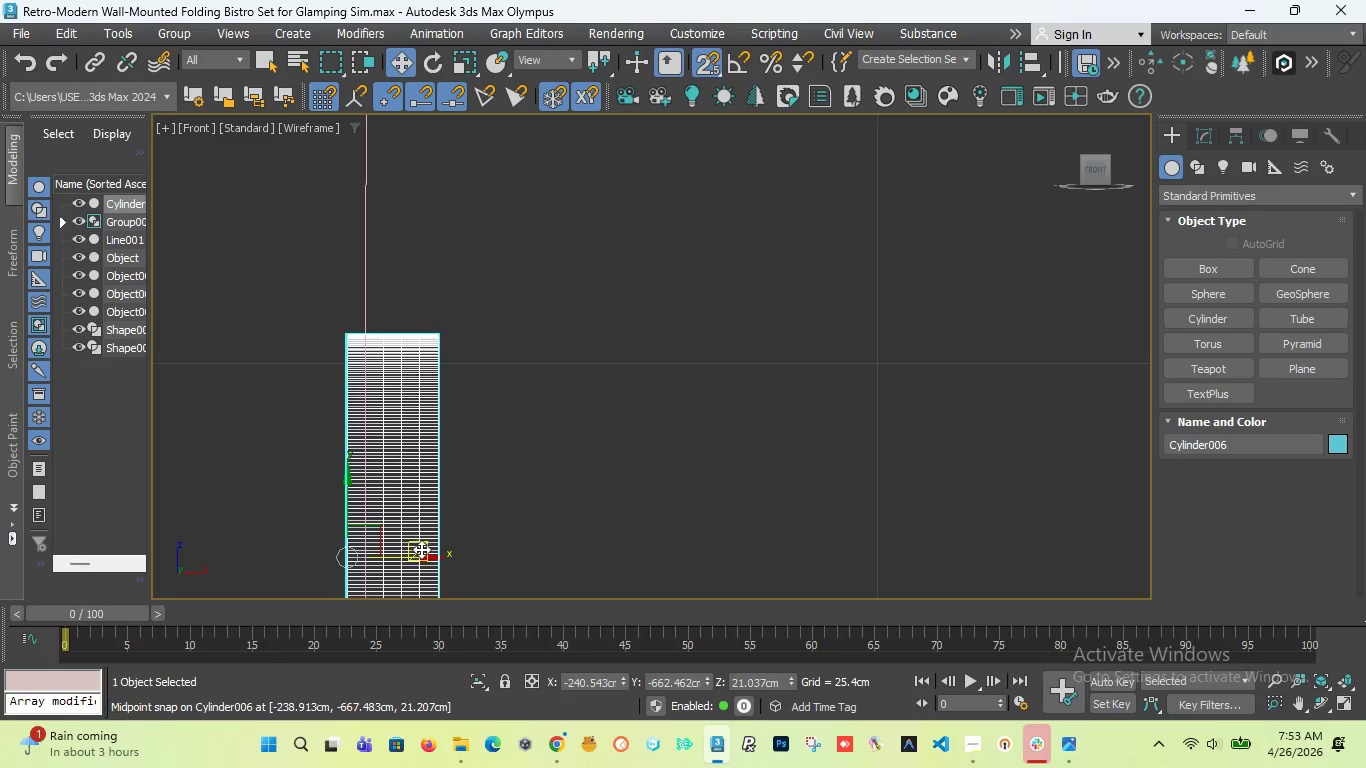 
left_click_drag(start_coordinate=[423, 555], to_coordinate=[585, 538])
 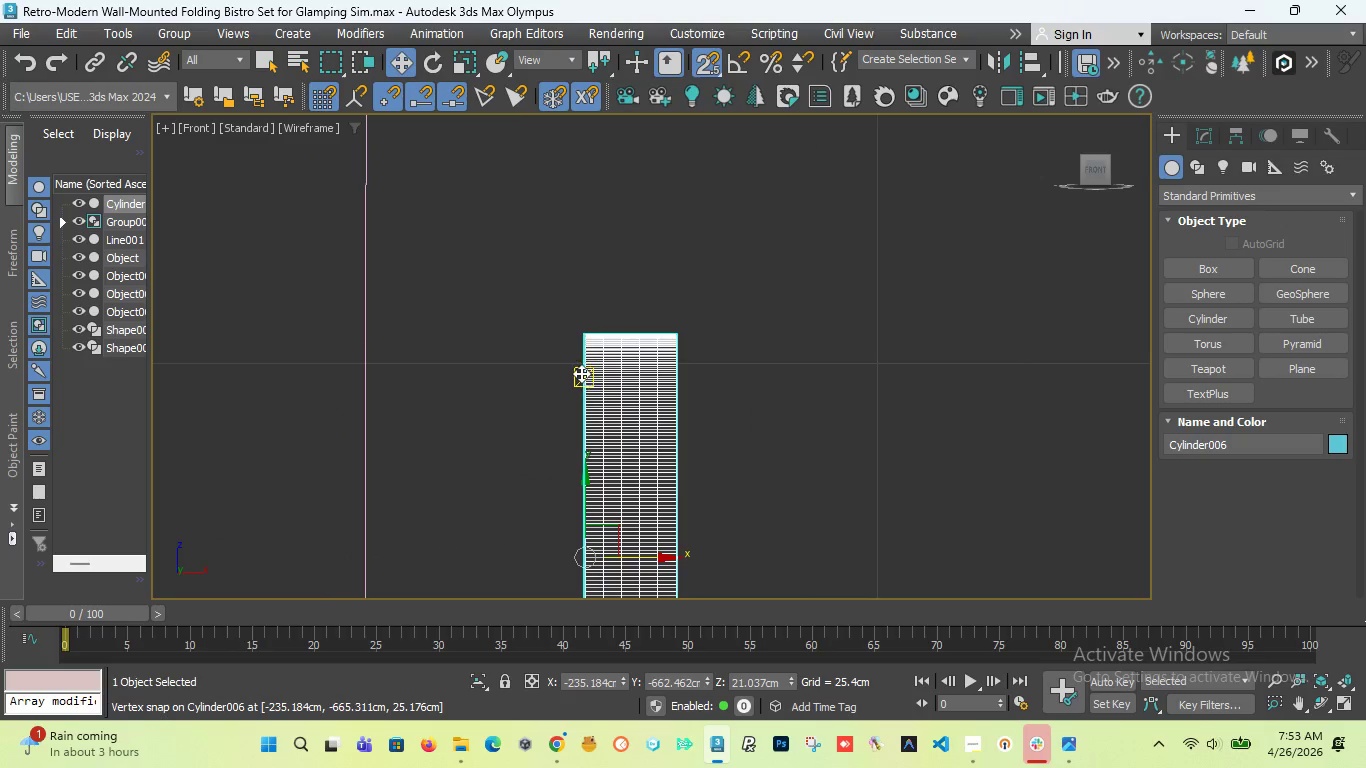 
left_click_drag(start_coordinate=[583, 376], to_coordinate=[386, 372])
 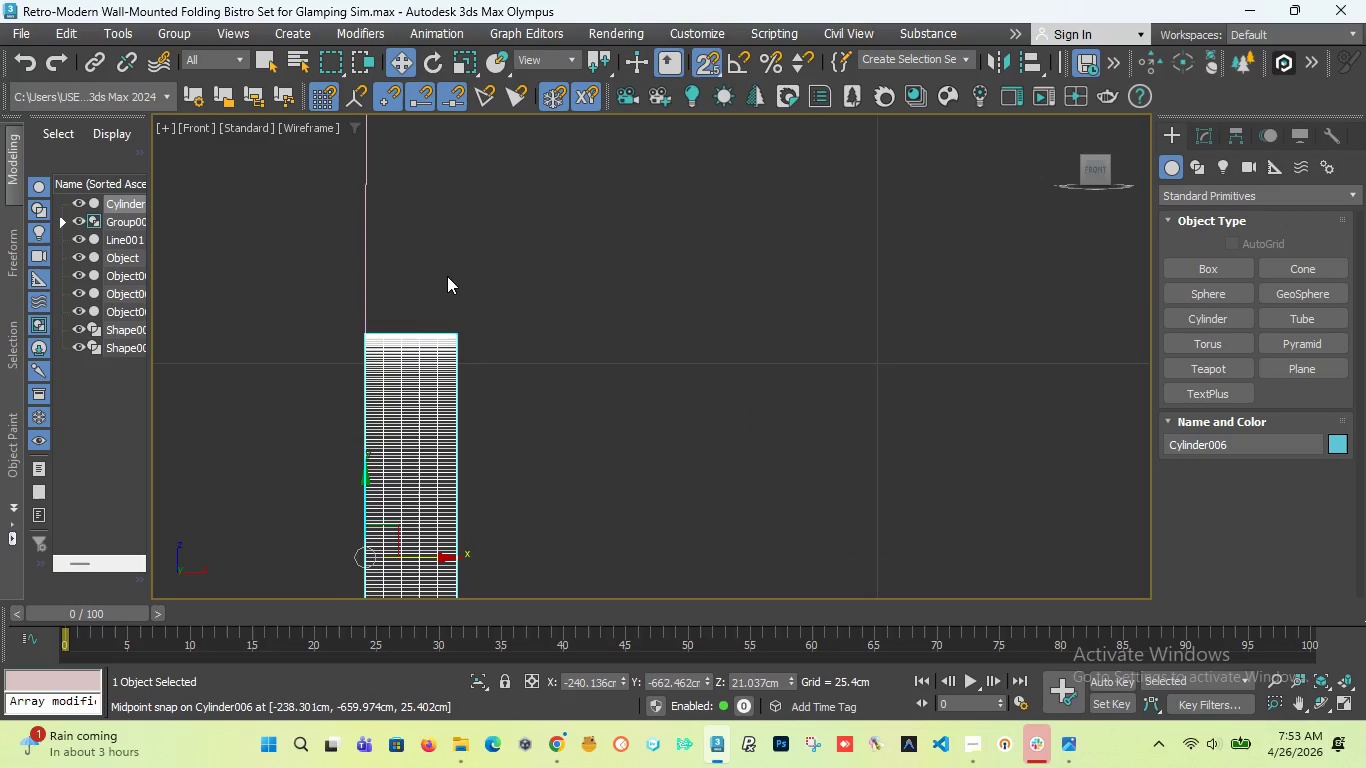 
scroll: coordinate [445, 268], scroll_direction: down, amount: 7.0
 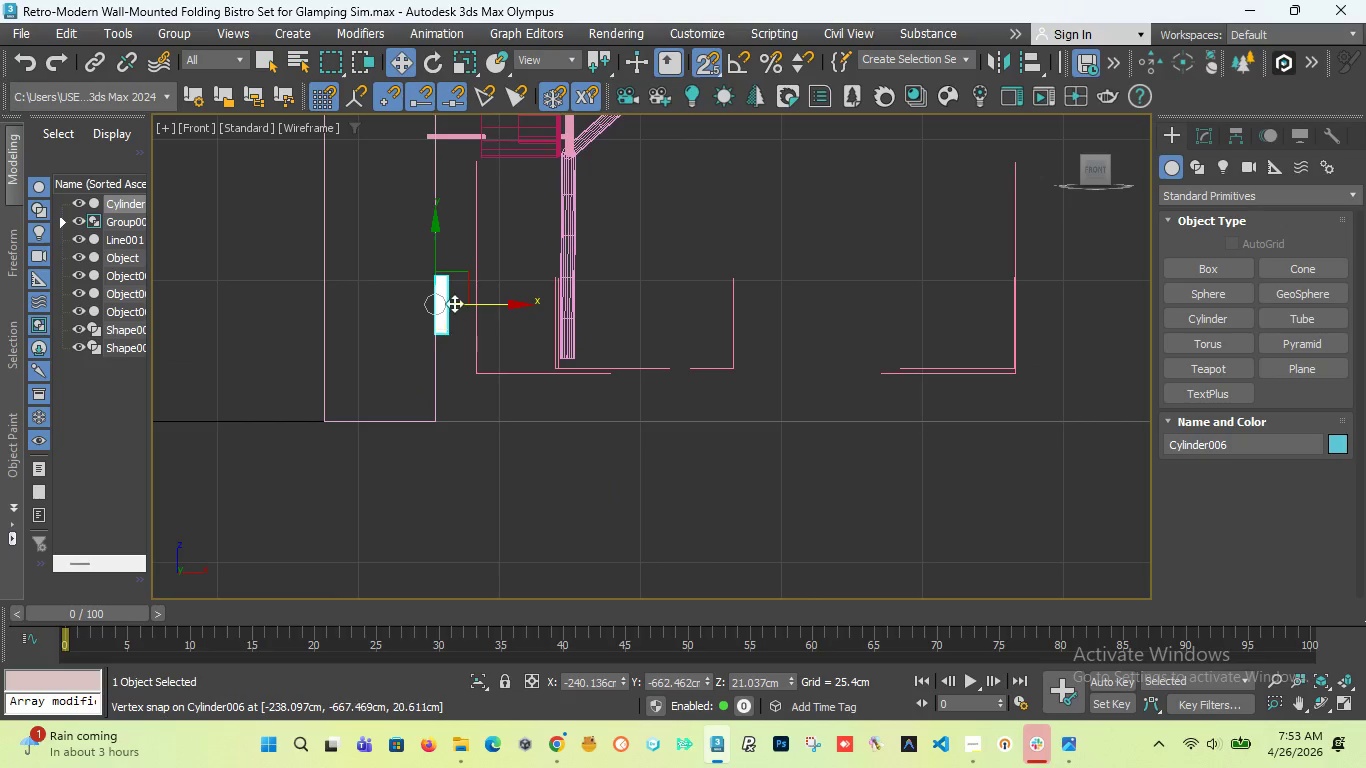 
scroll: coordinate [452, 299], scroll_direction: up, amount: 3.0
 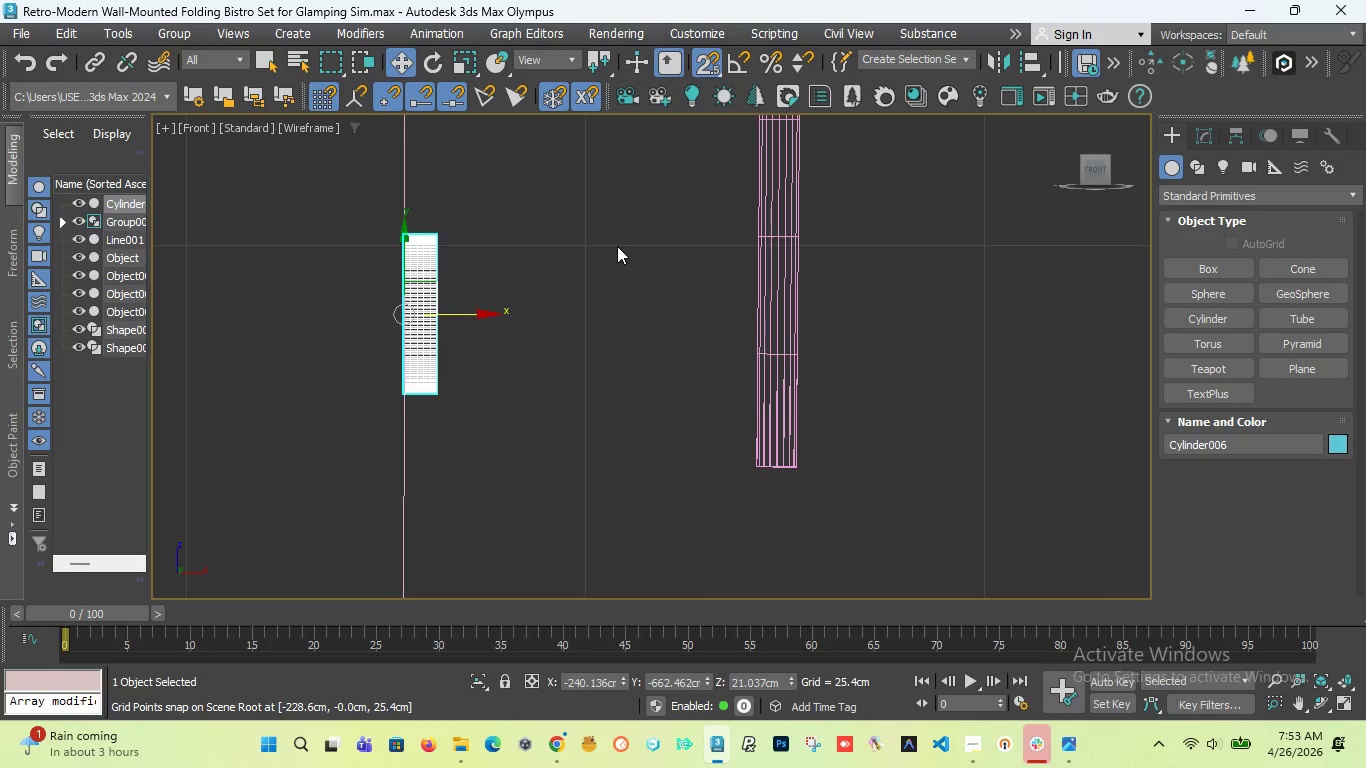 
scroll: coordinate [490, 311], scroll_direction: down, amount: 4.0